 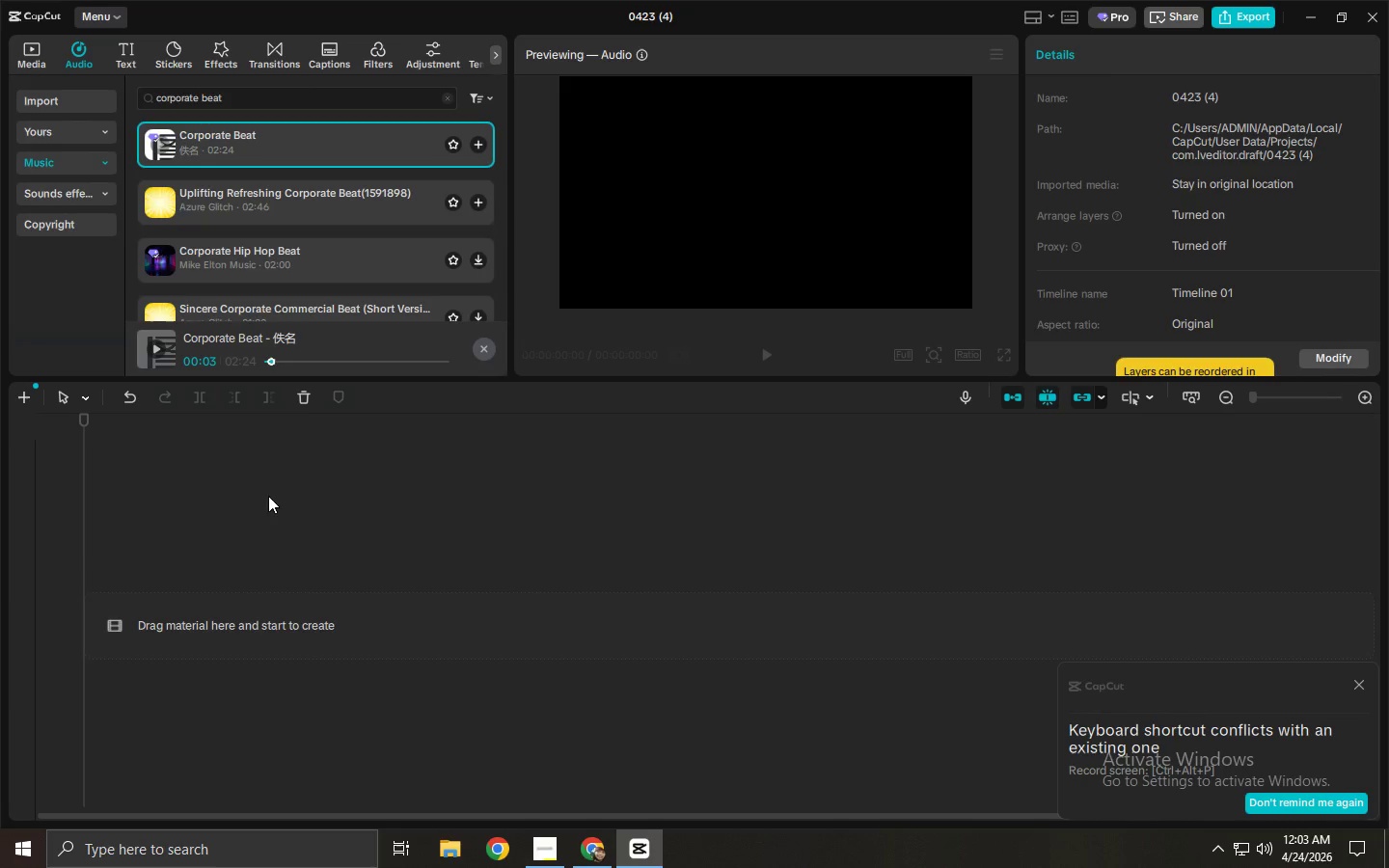 
key(Space)
 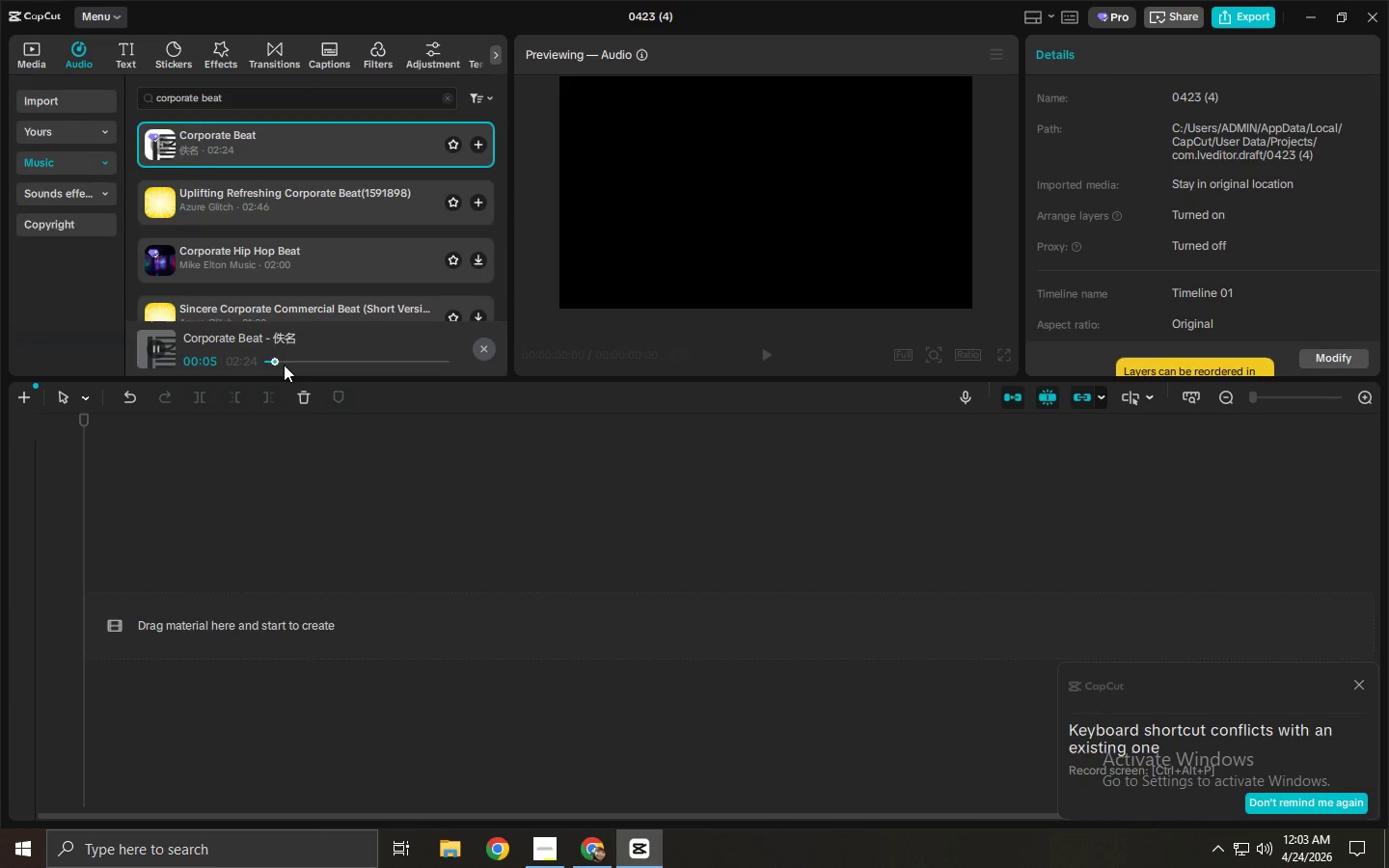 
left_click_drag(start_coordinate=[270, 156], to_coordinate=[175, 612])
 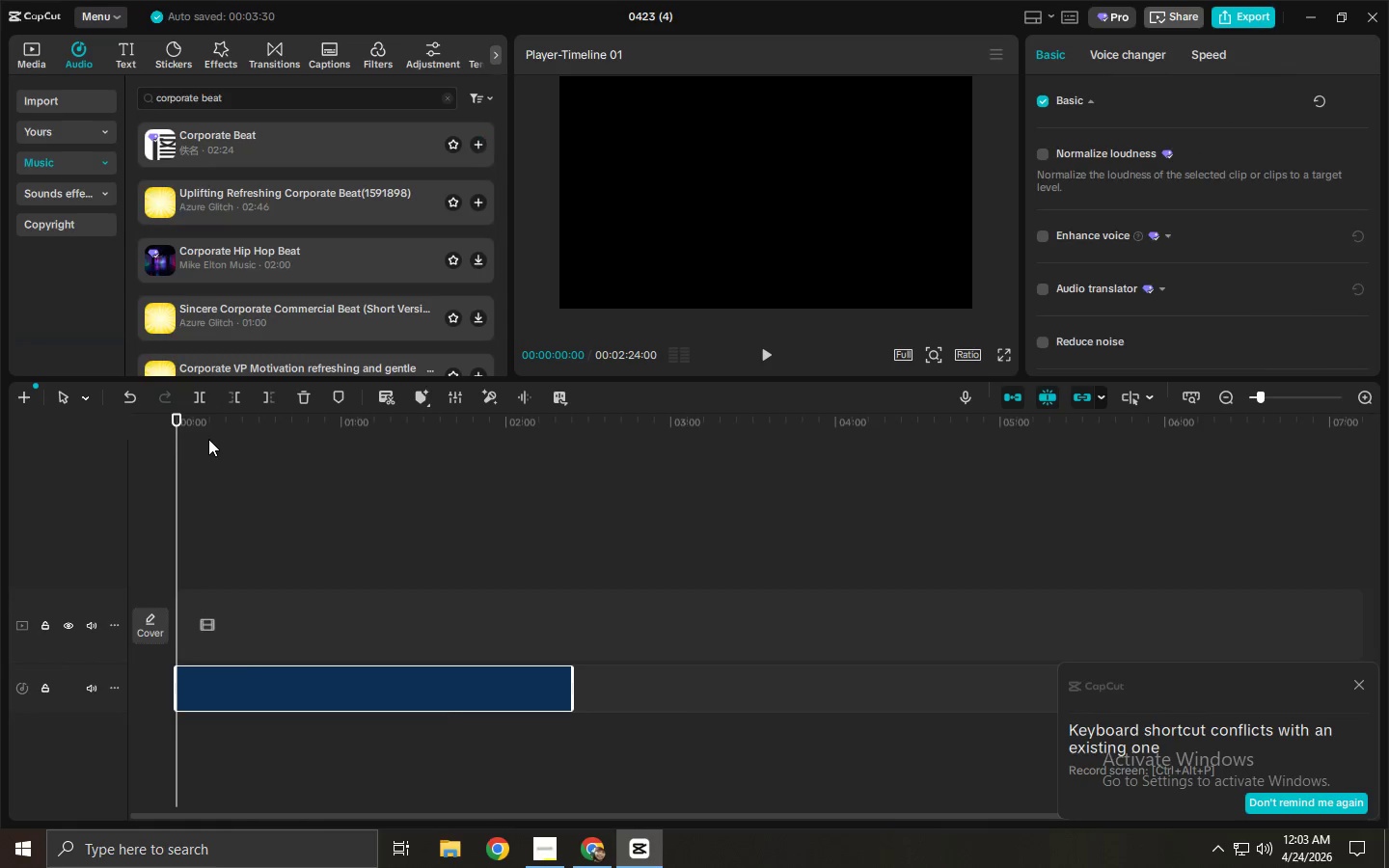 
left_click_drag(start_coordinate=[204, 437], to_coordinate=[186, 437])
 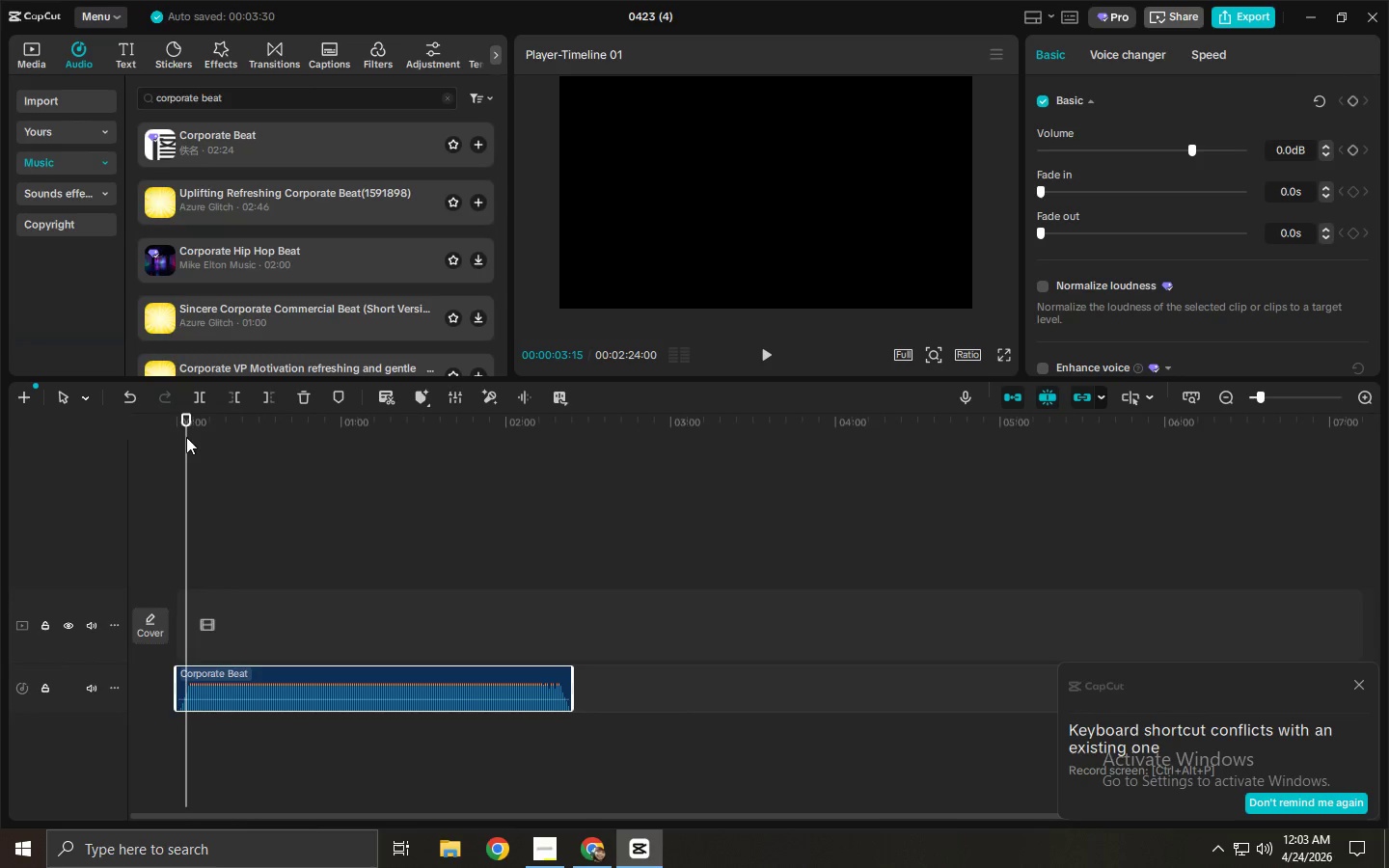 
left_click_drag(start_coordinate=[185, 437], to_coordinate=[153, 436])
 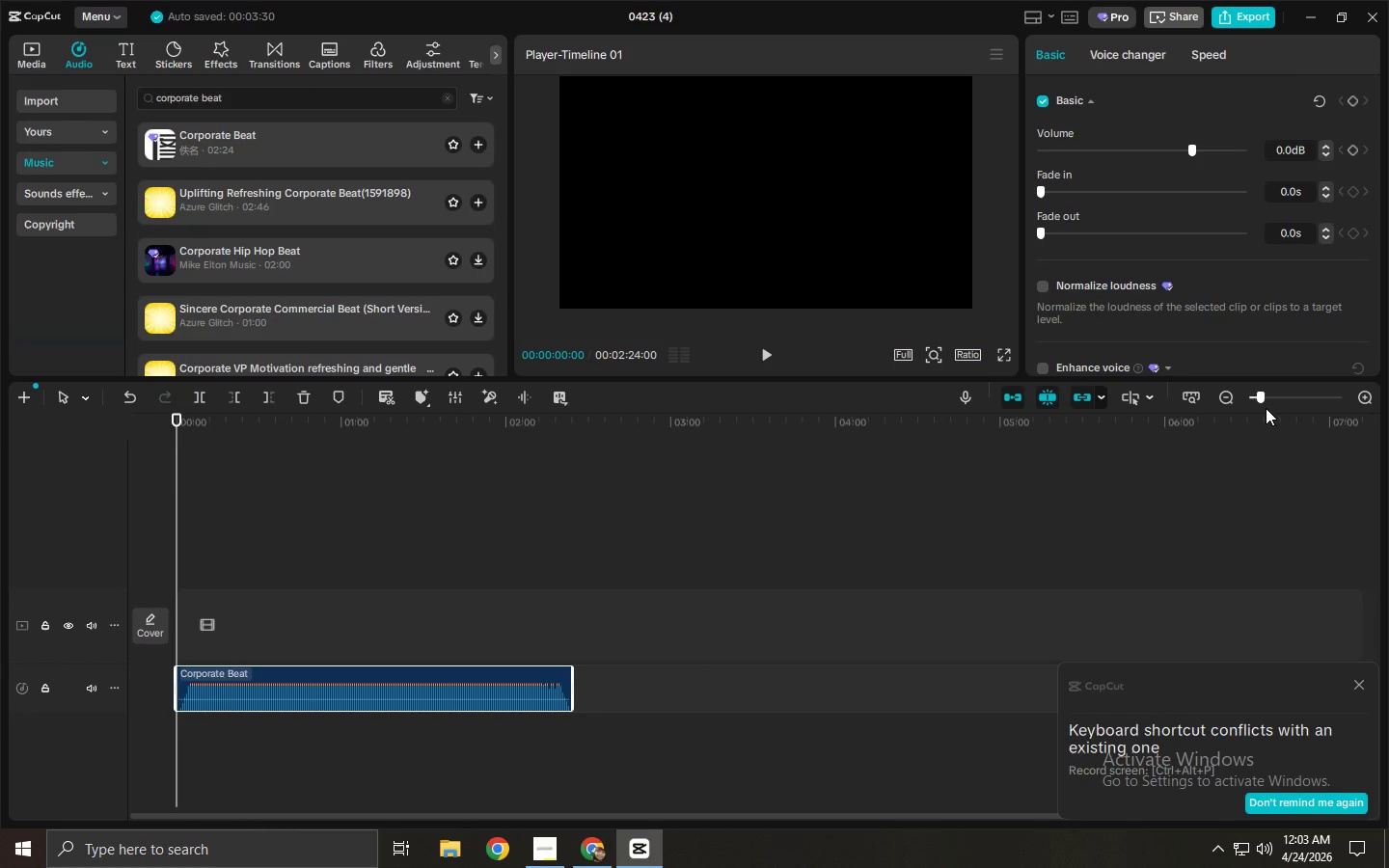 
left_click_drag(start_coordinate=[1265, 393], to_coordinate=[1284, 399])
 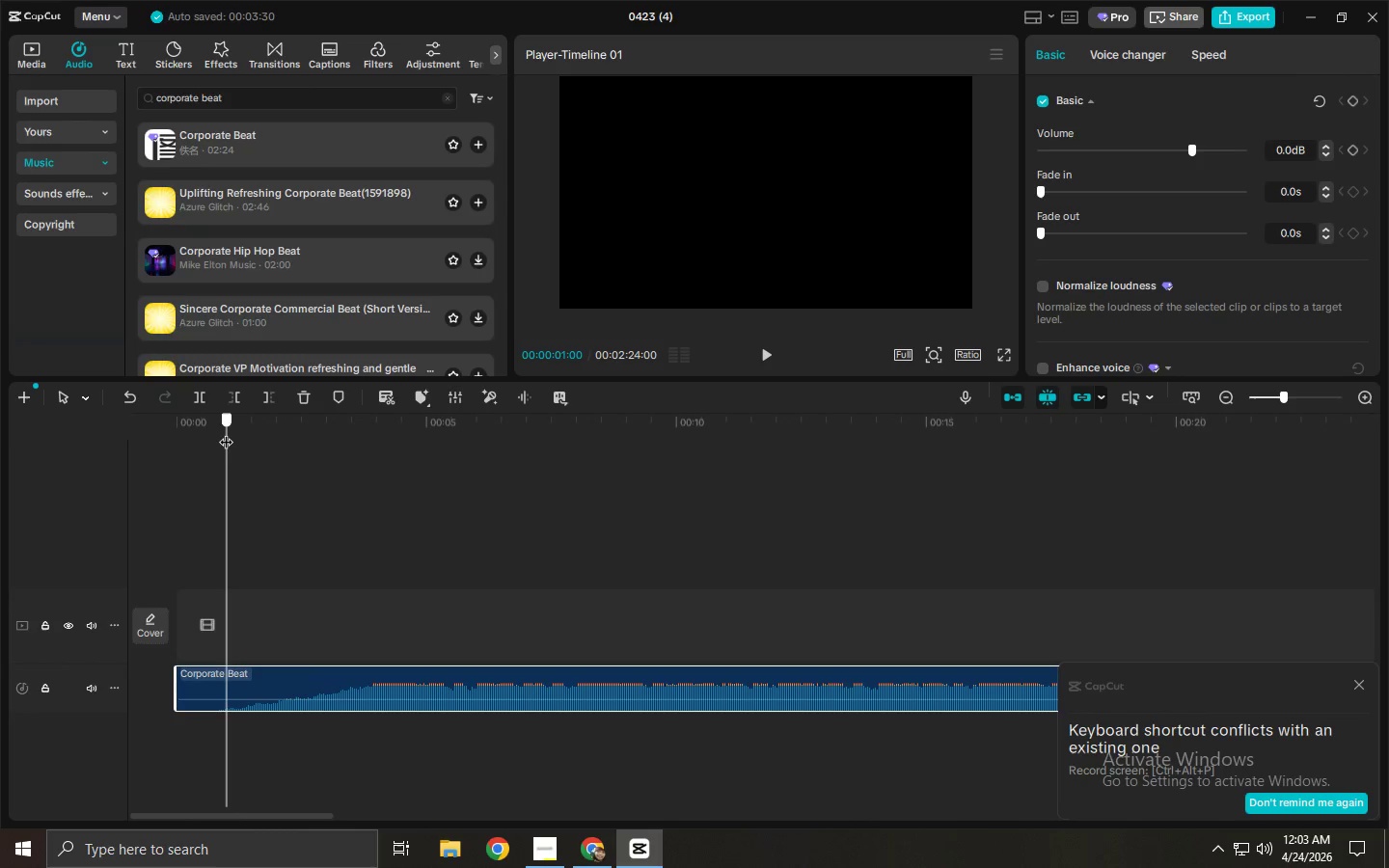 
key(Control+ControlLeft)
 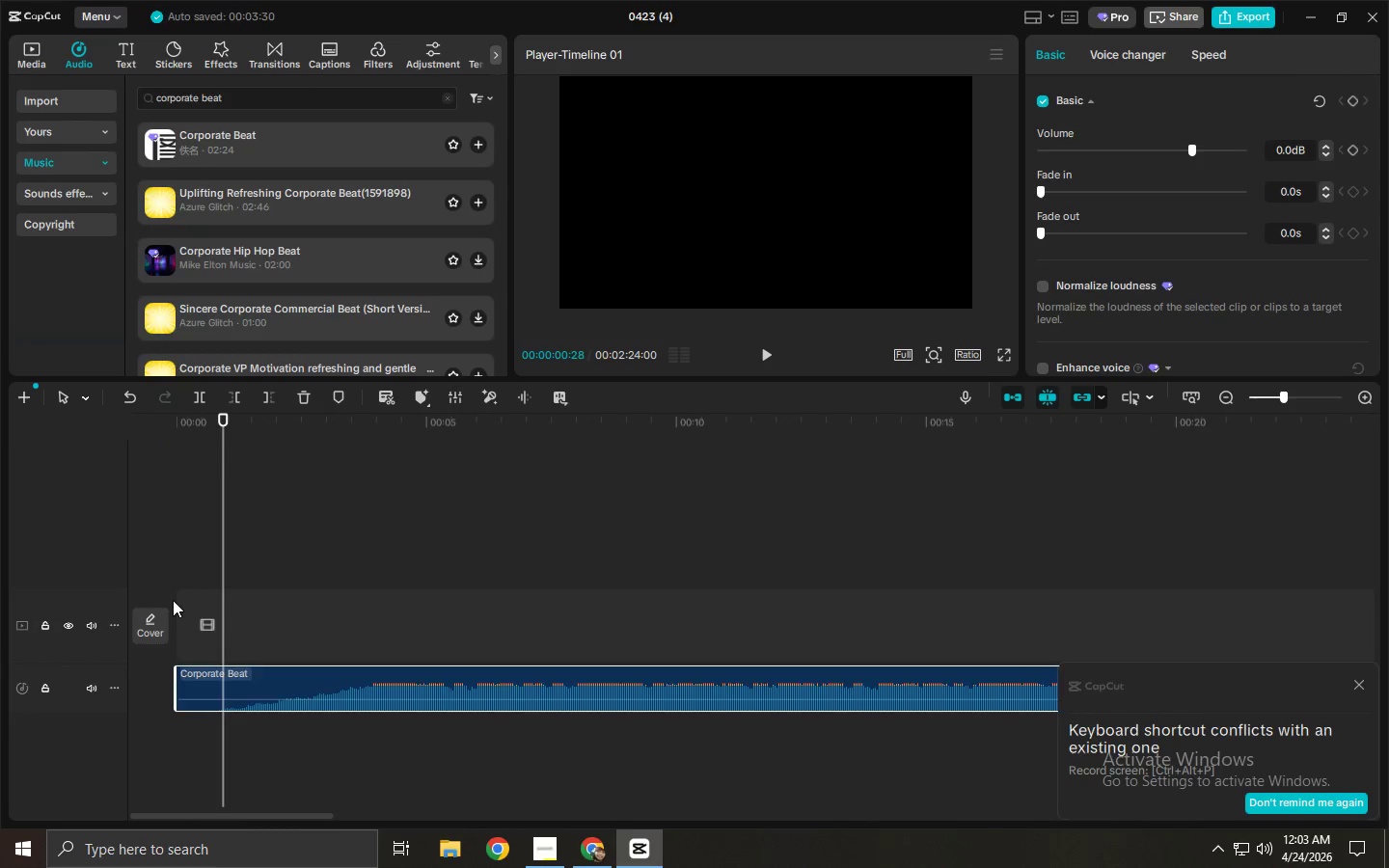 
key(Control+B)
 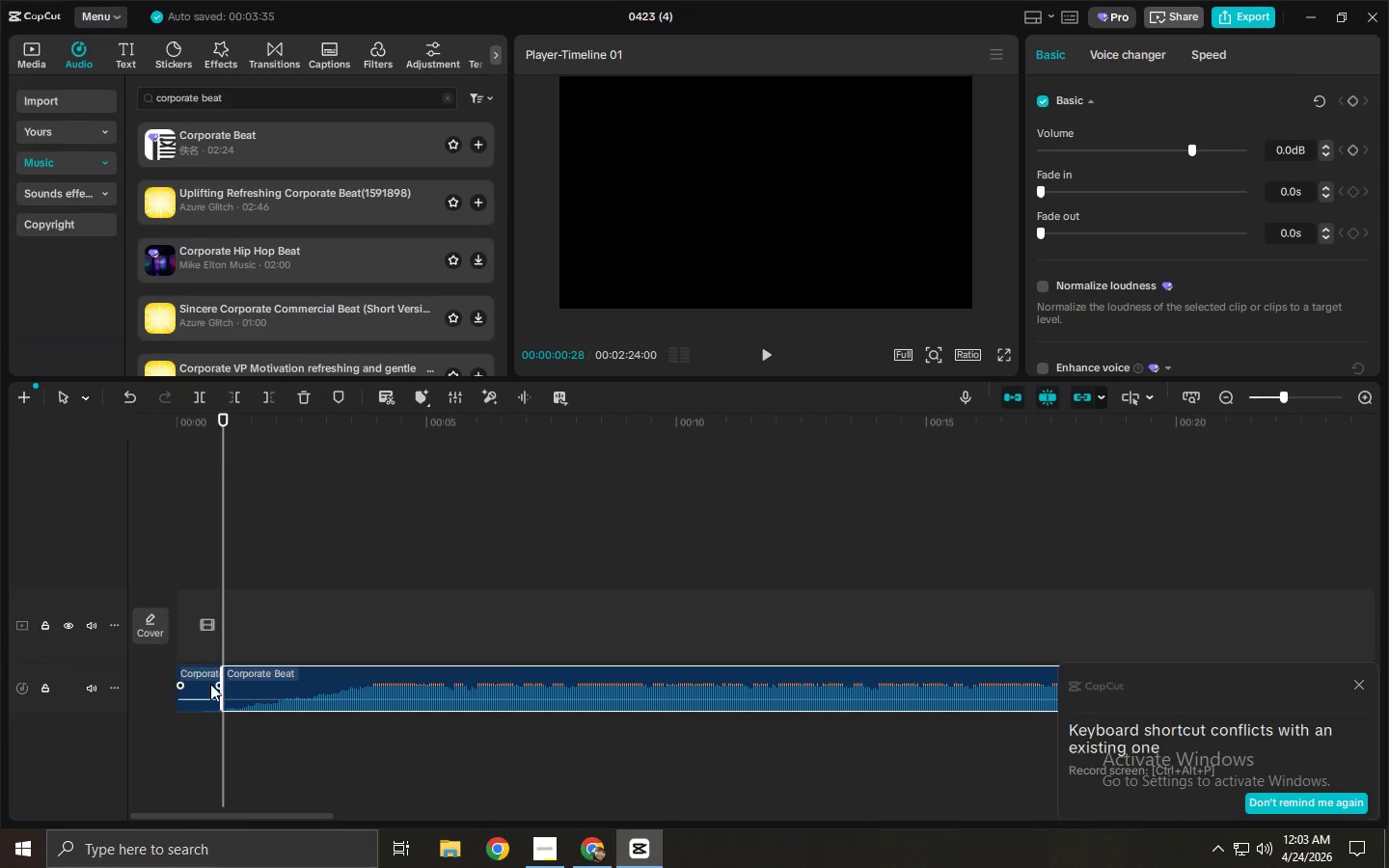 
left_click([211, 684])
 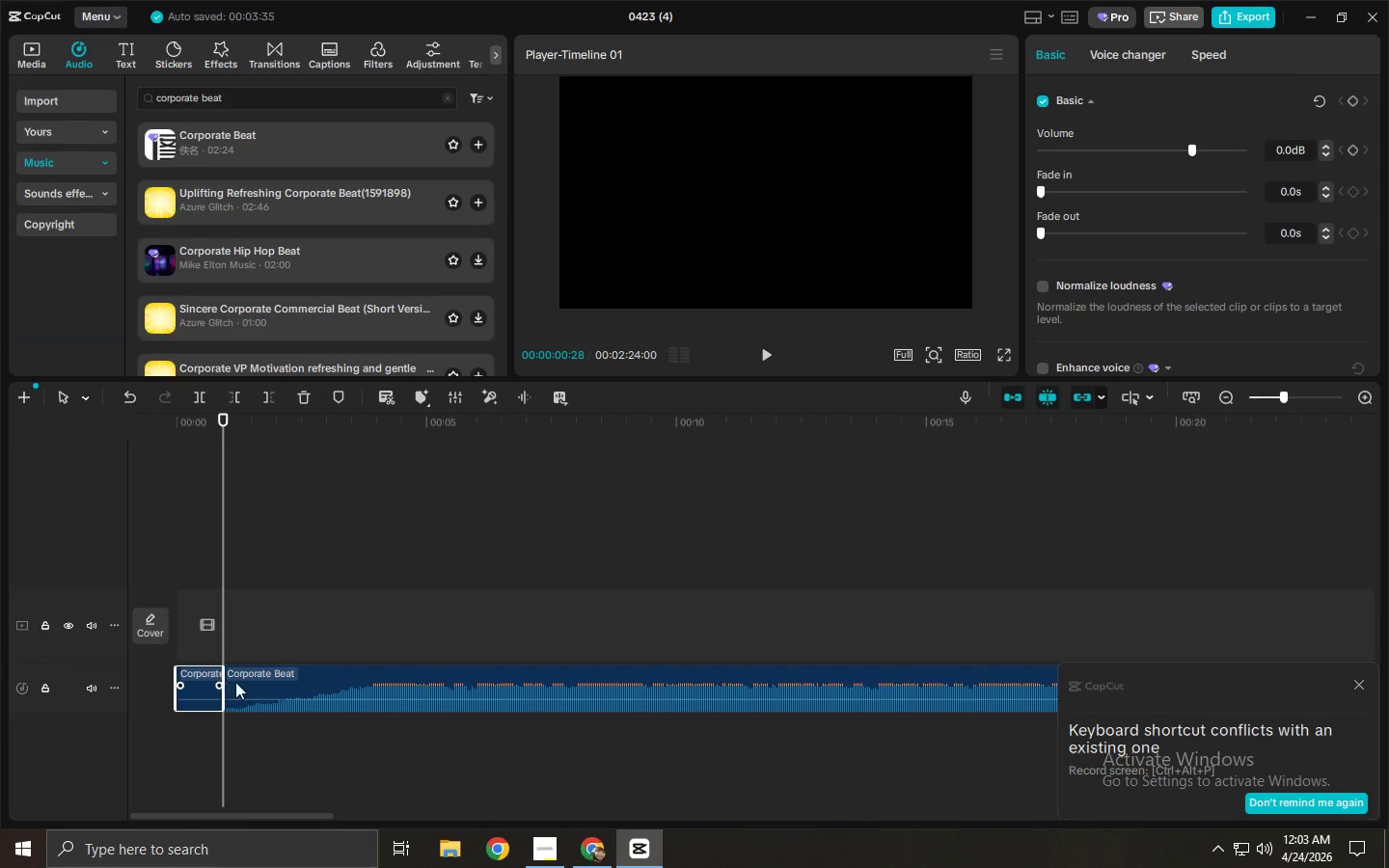 
key(Delete)
 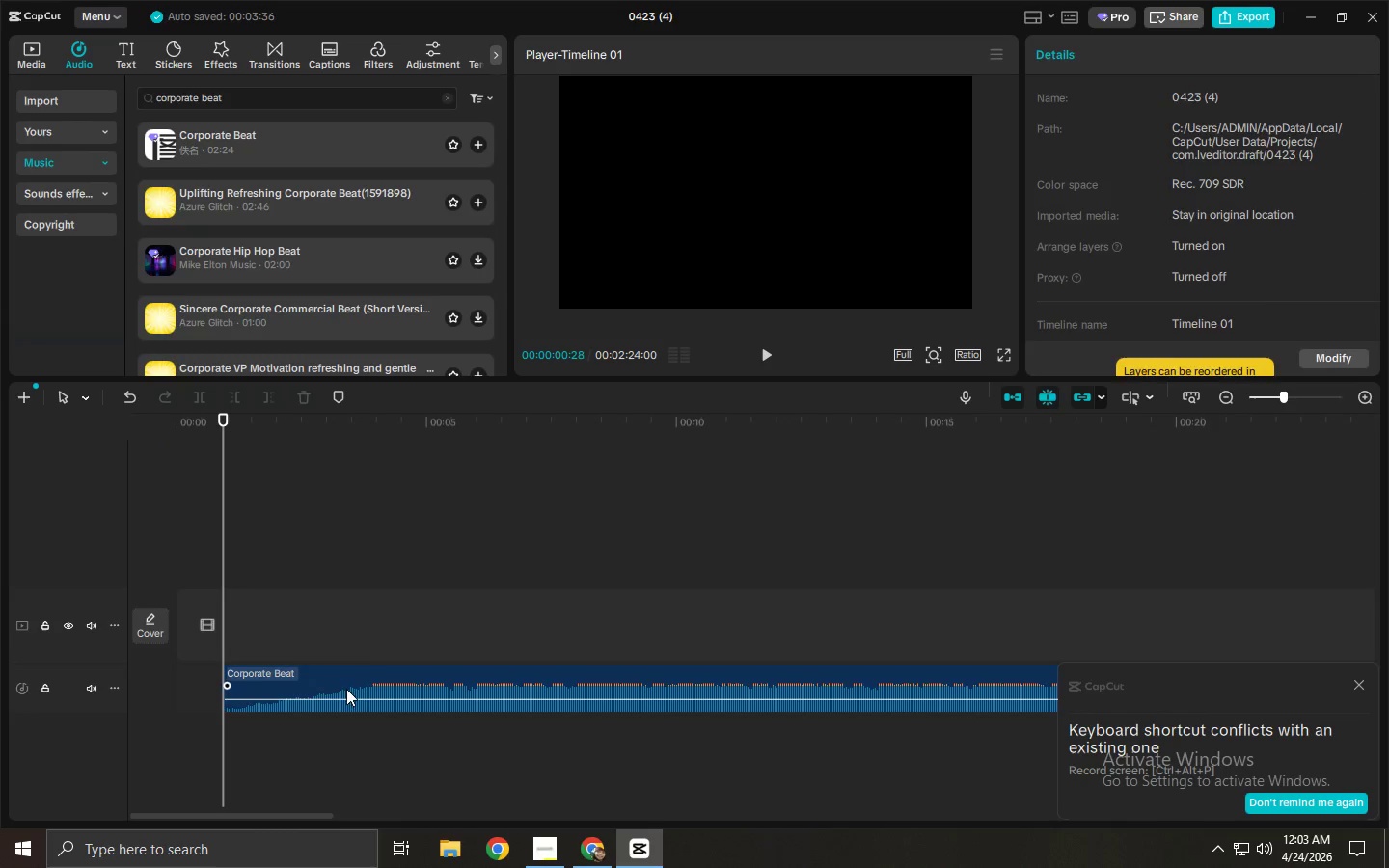 
left_click_drag(start_coordinate=[345, 689], to_coordinate=[206, 665])
 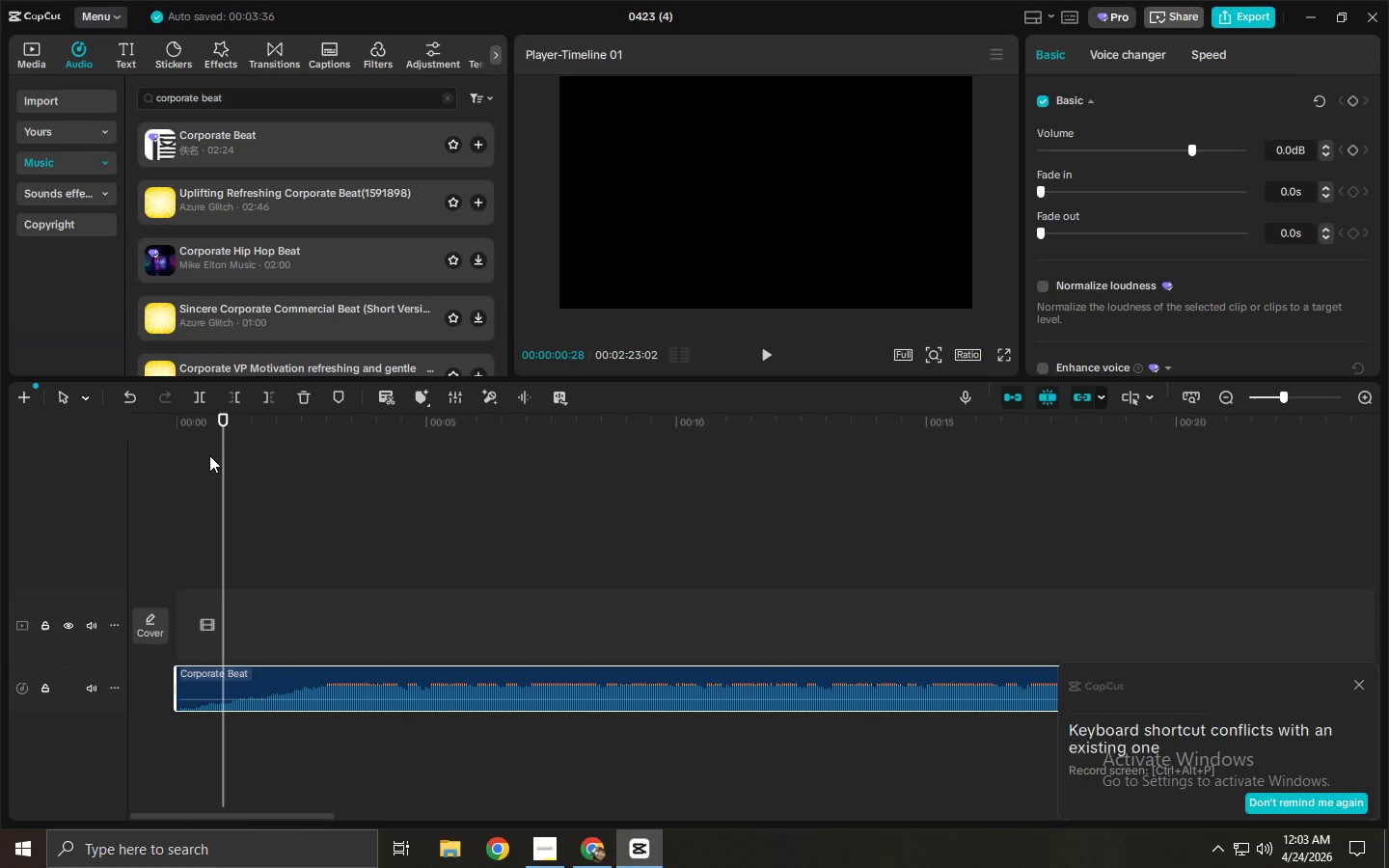 
left_click_drag(start_coordinate=[208, 420], to_coordinate=[147, 412])
 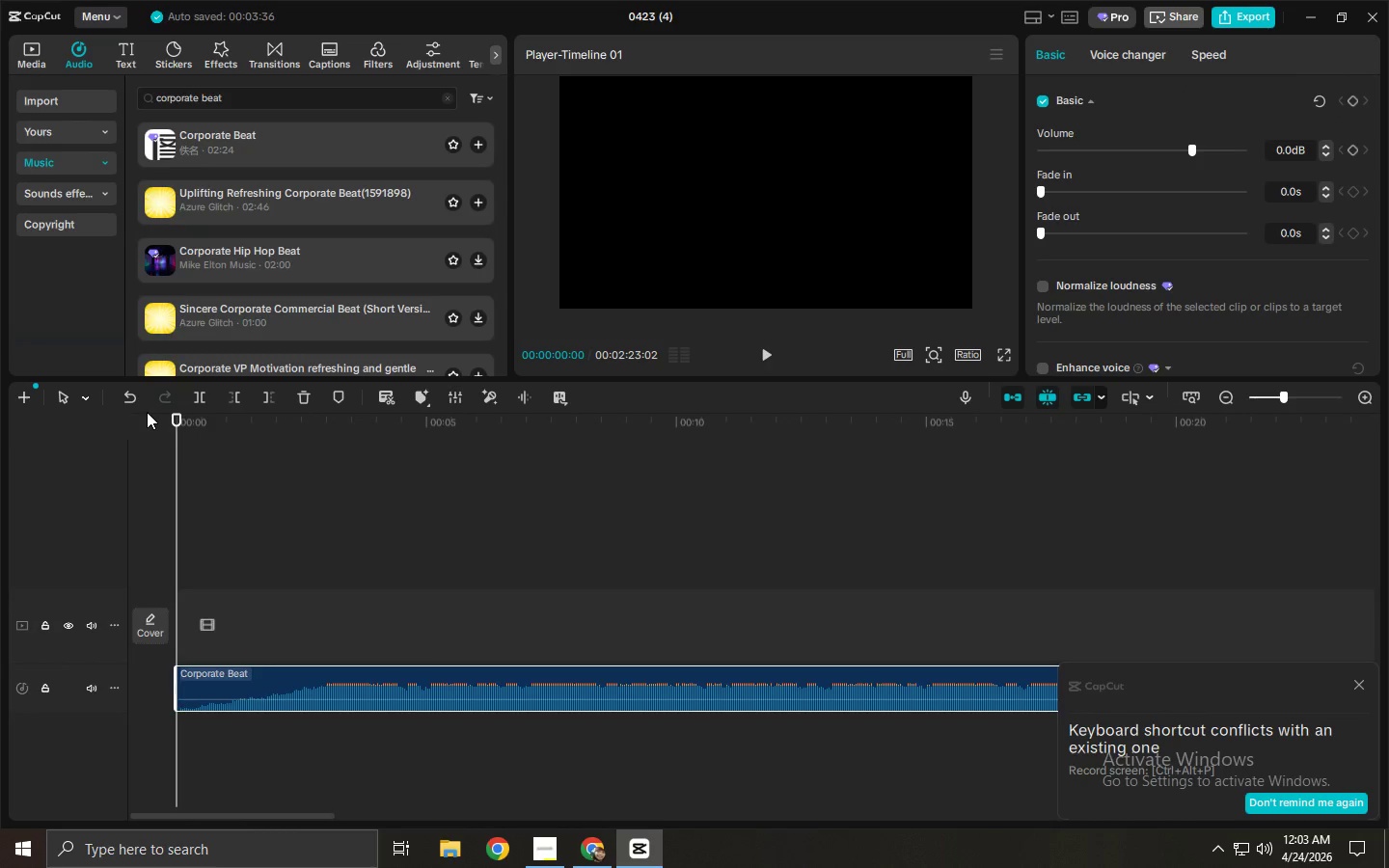 
key(Space)
 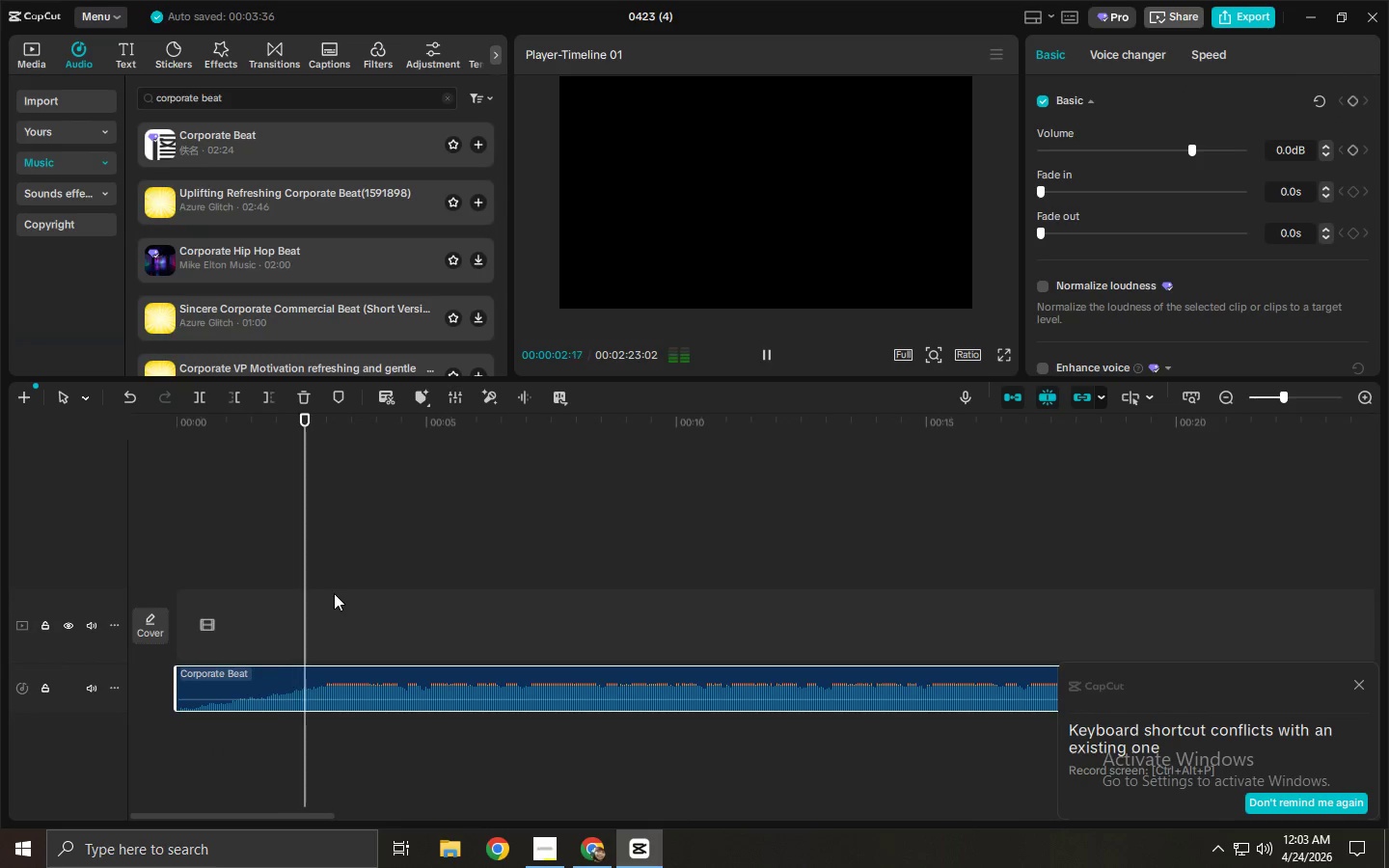 
key(Space)
 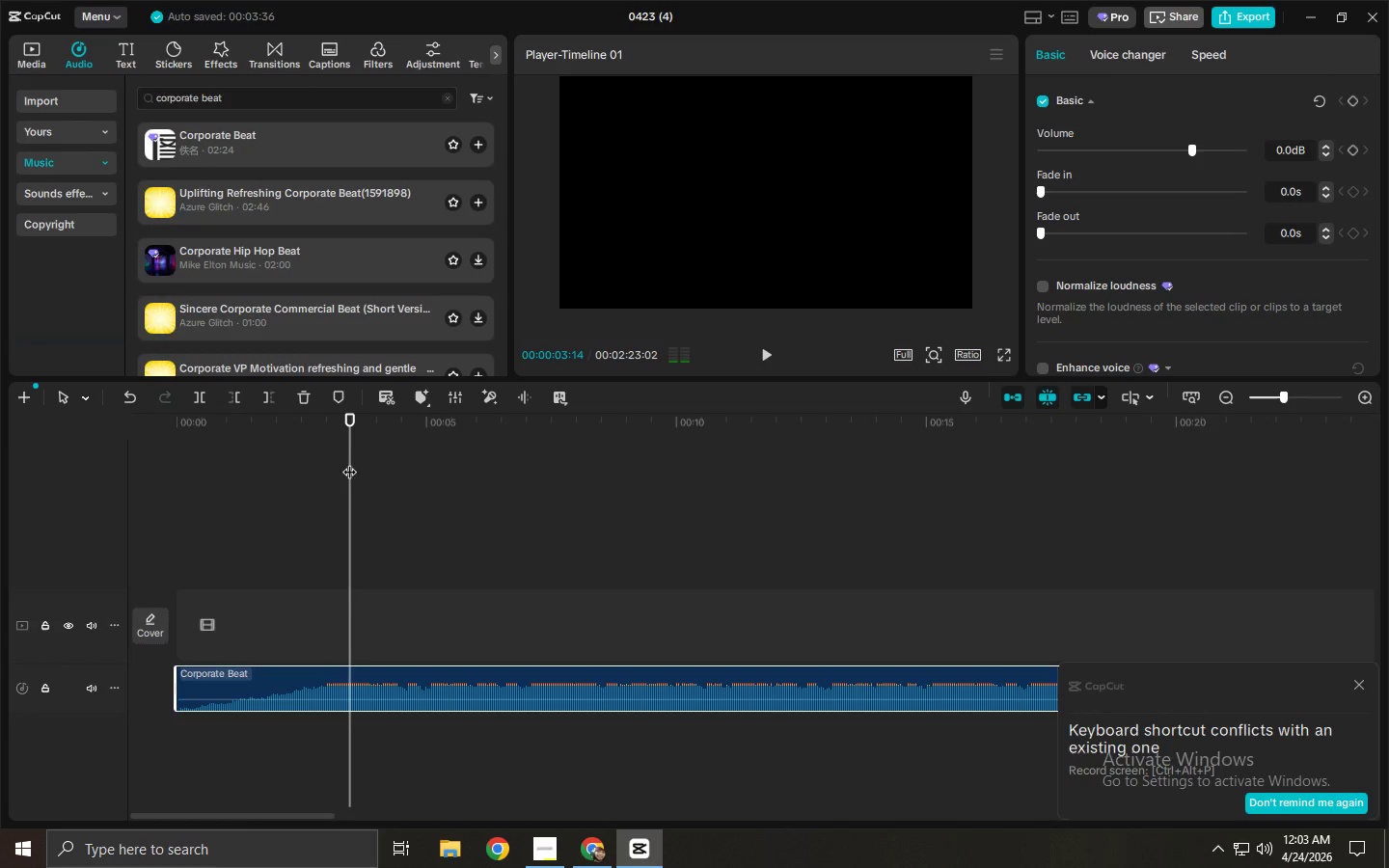 
left_click_drag(start_coordinate=[348, 443], to_coordinate=[339, 444])
 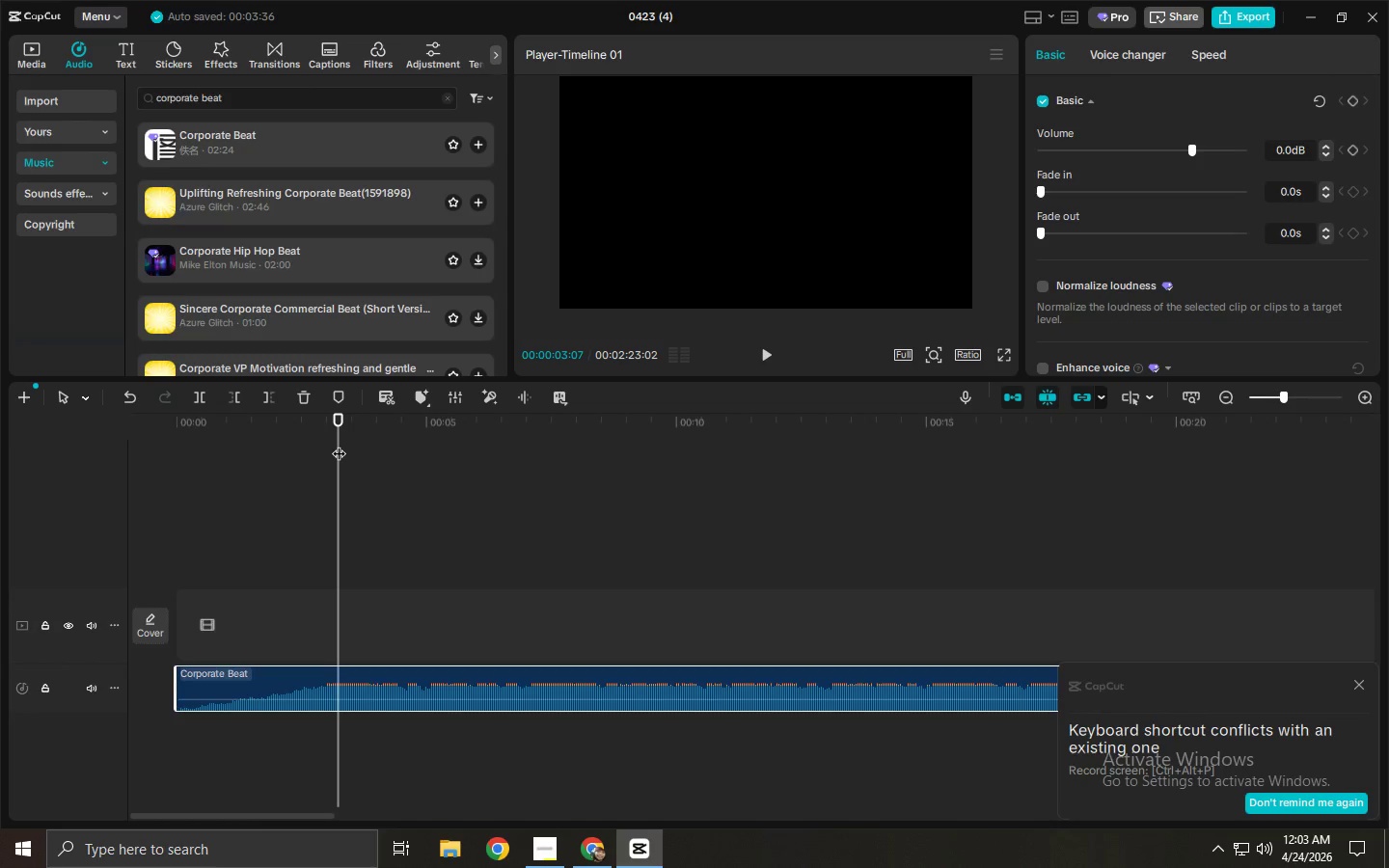 
left_click_drag(start_coordinate=[339, 444], to_coordinate=[326, 446])
 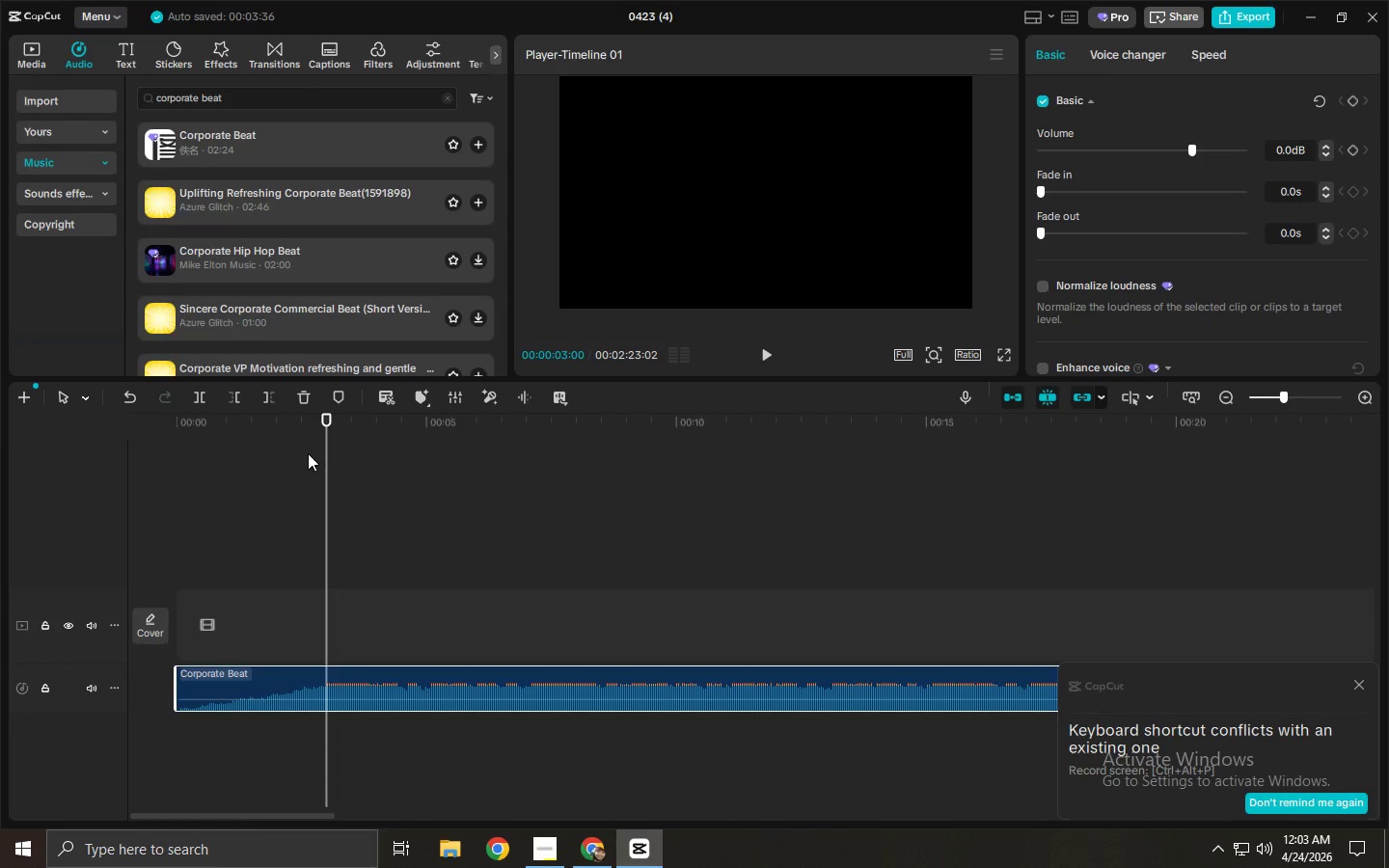 
left_click_drag(start_coordinate=[308, 453], to_coordinate=[216, 456])
 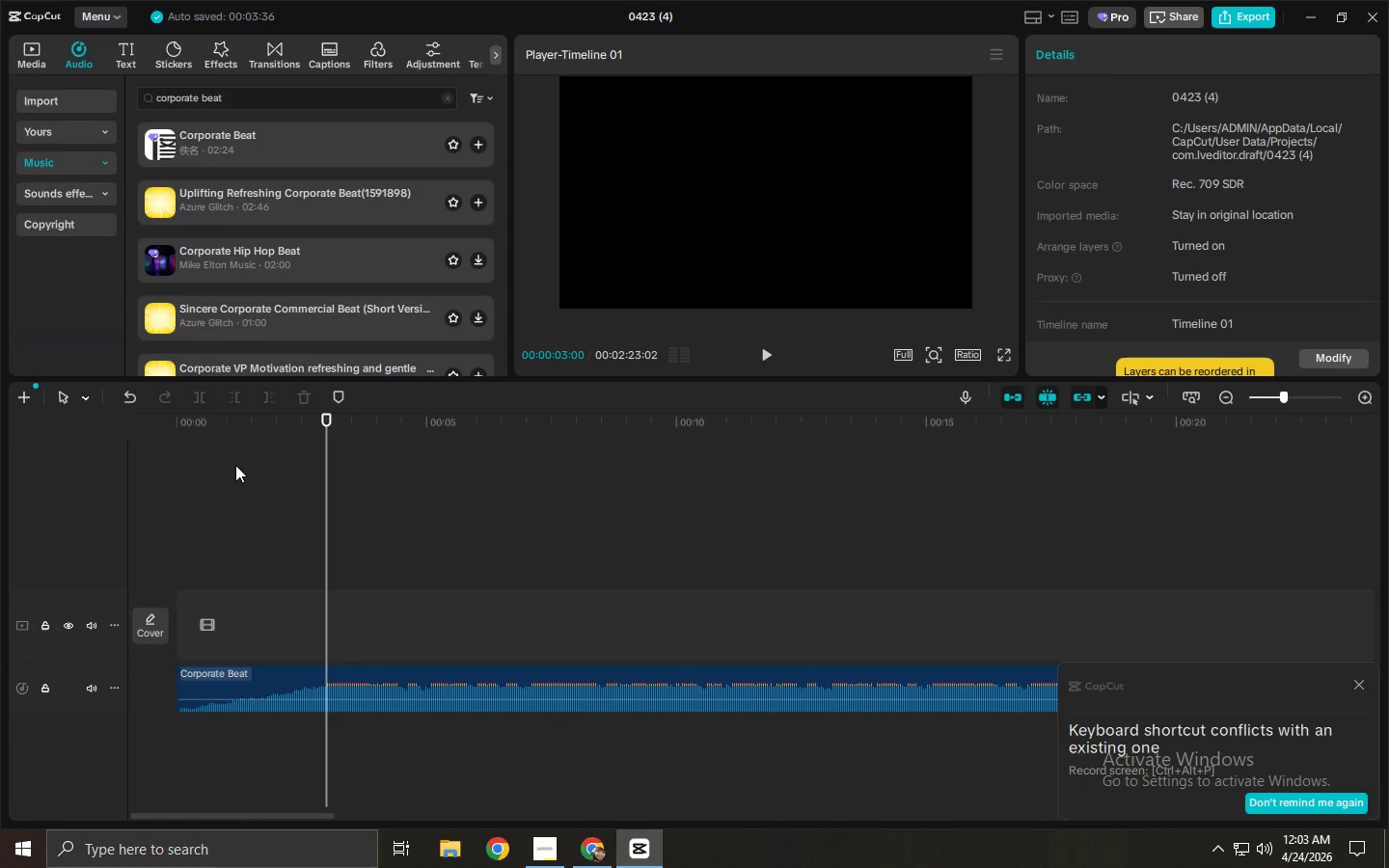 
left_click([226, 425])
 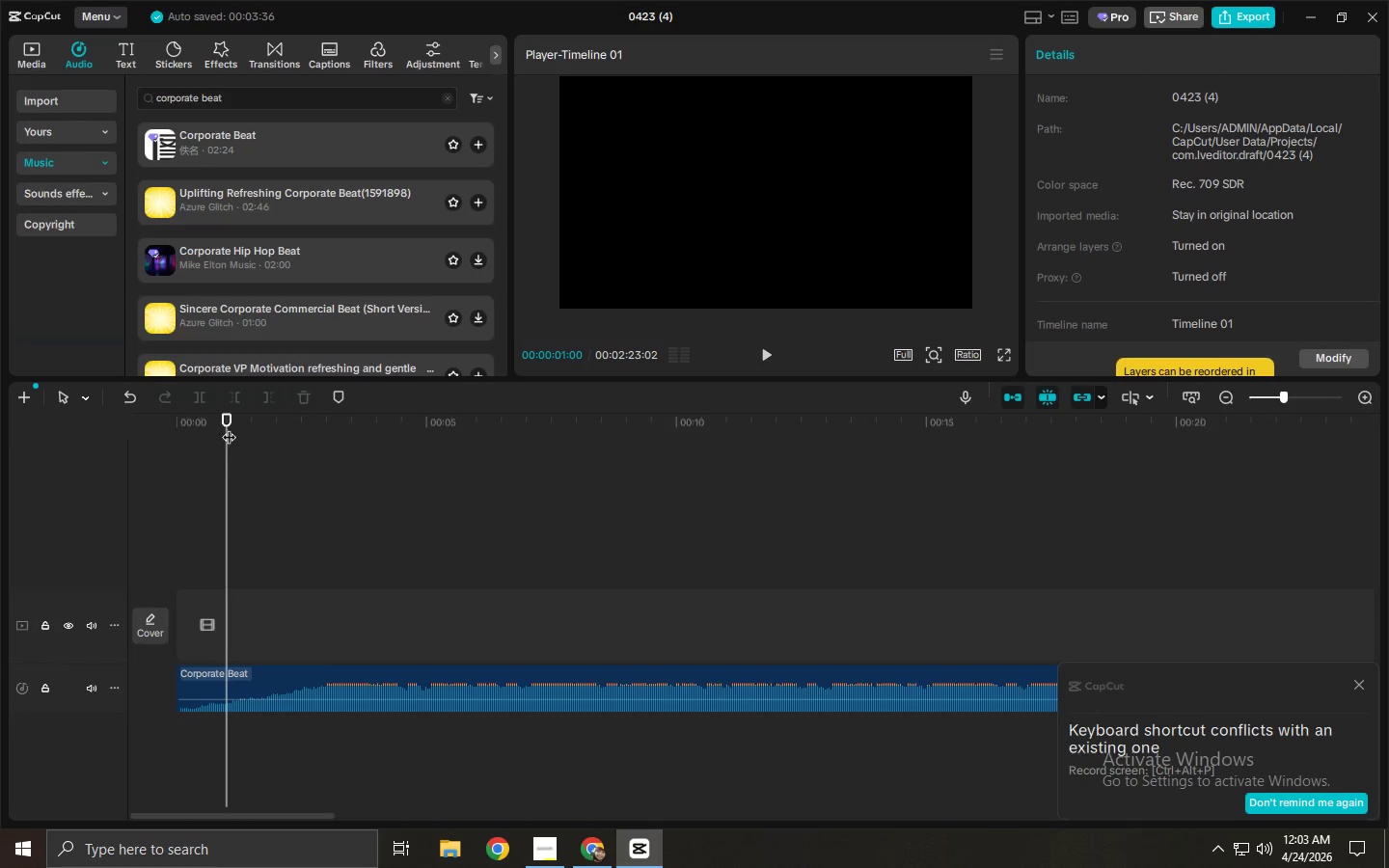 
key(Space)
 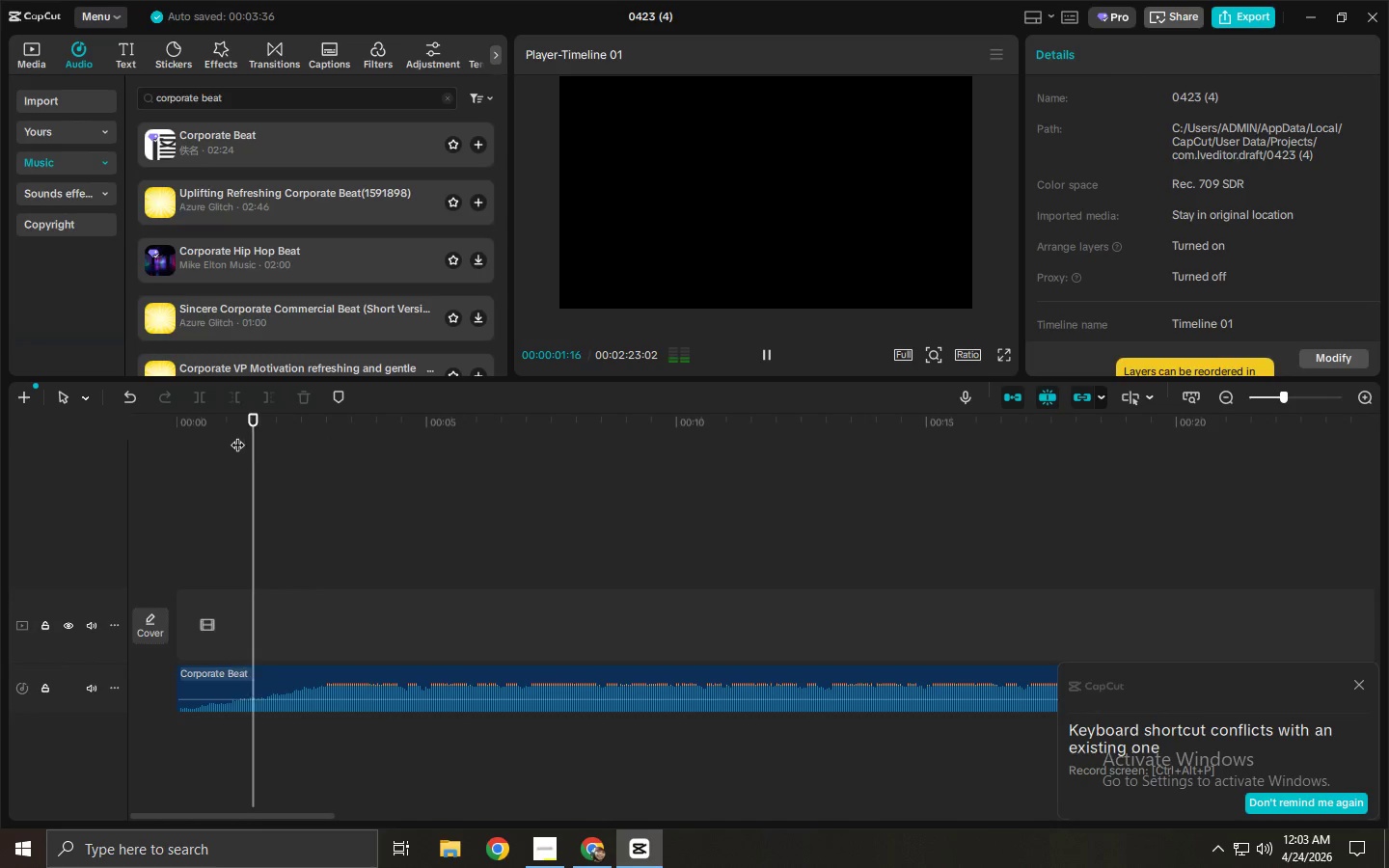 
left_click([238, 435])
 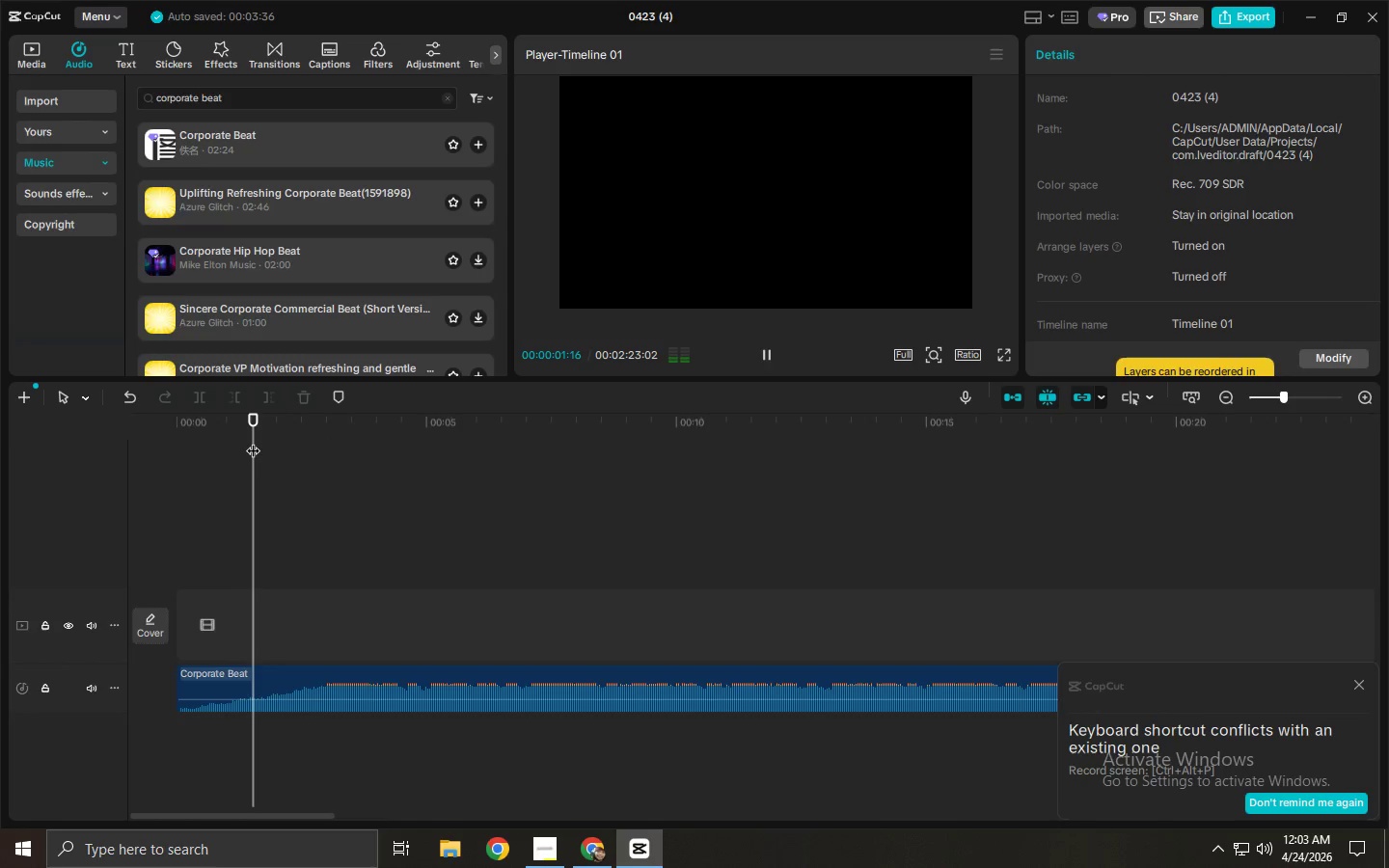 
key(Space)
 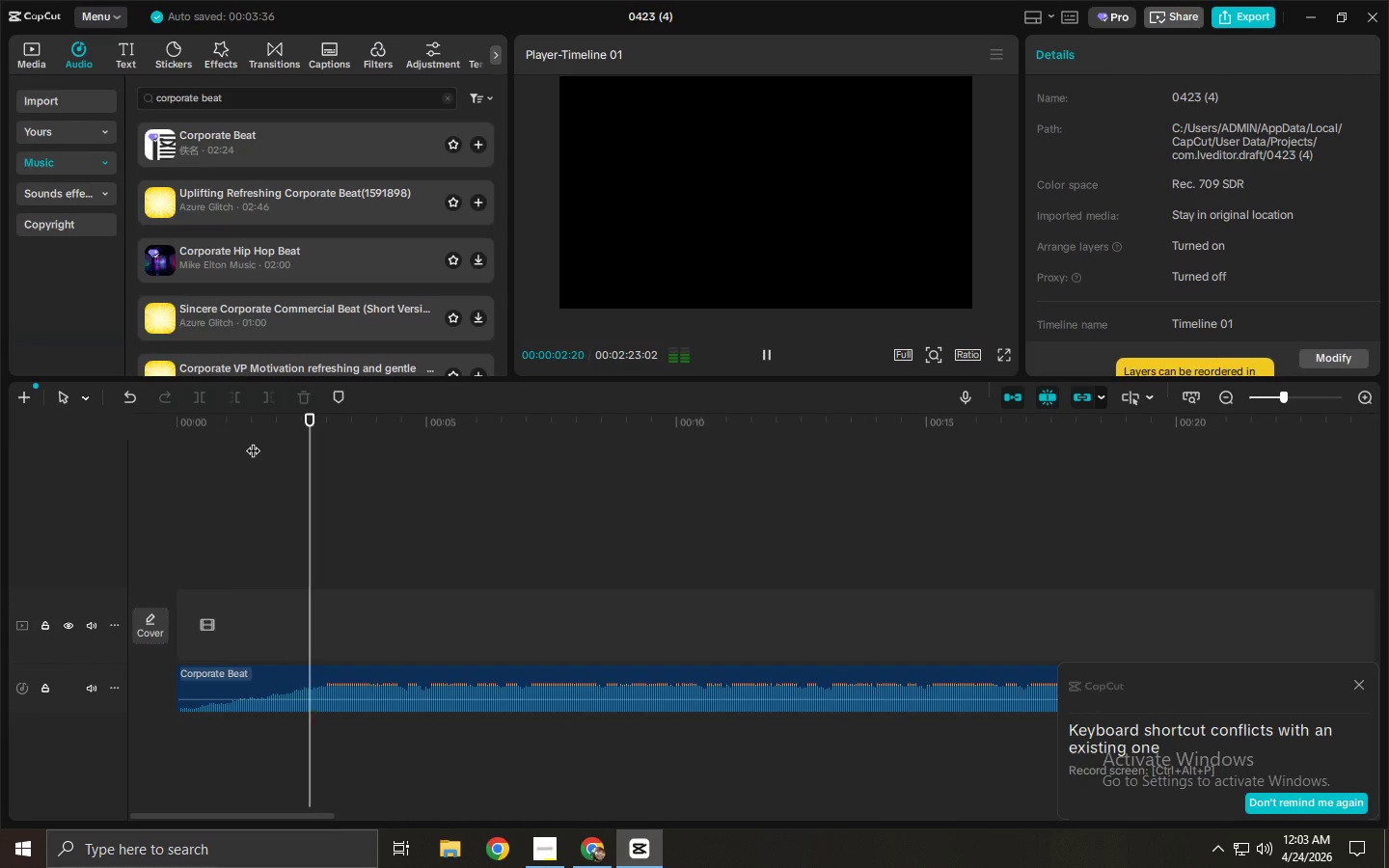 
key(Space)
 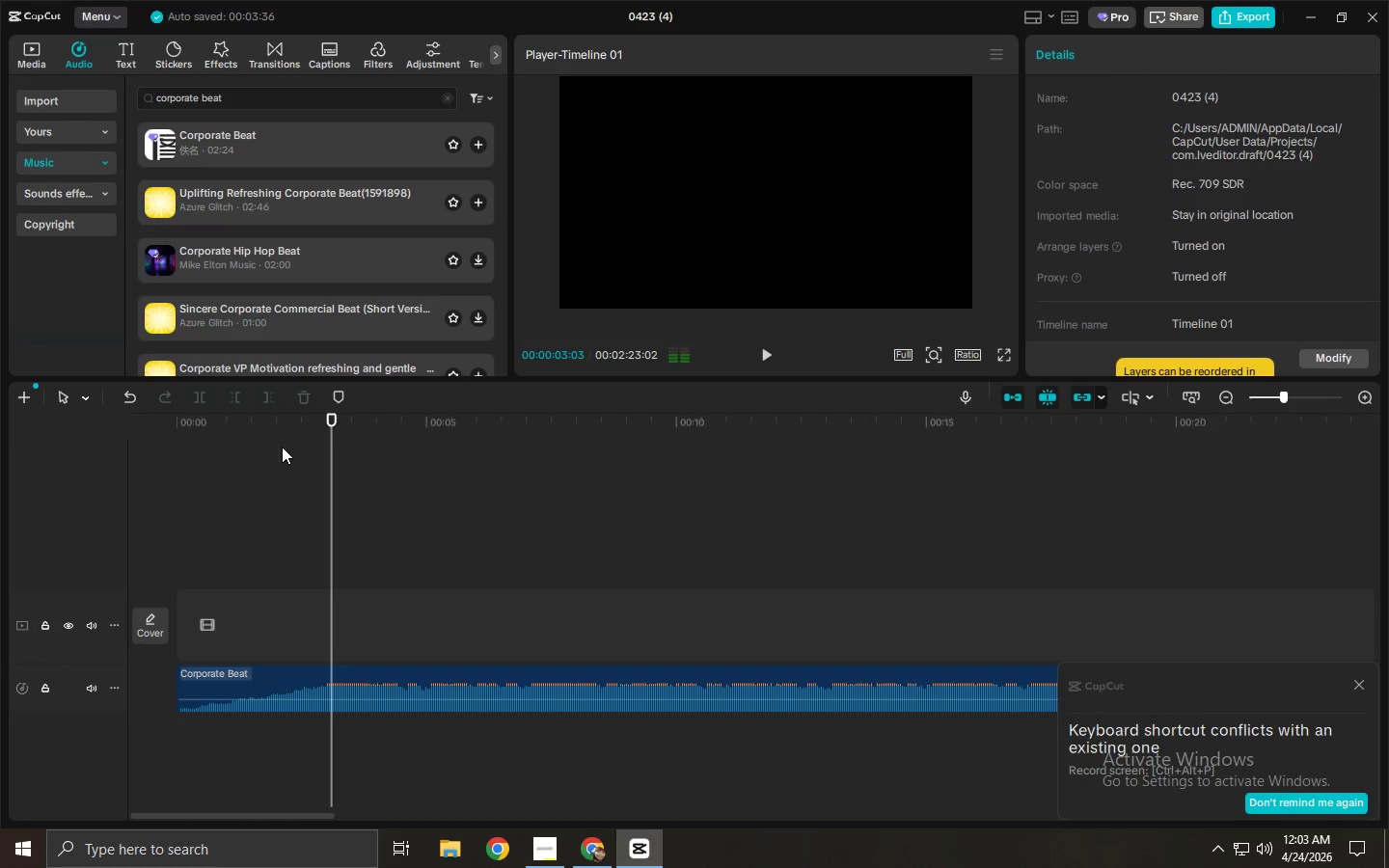 
left_click_drag(start_coordinate=[282, 447], to_coordinate=[259, 448])
 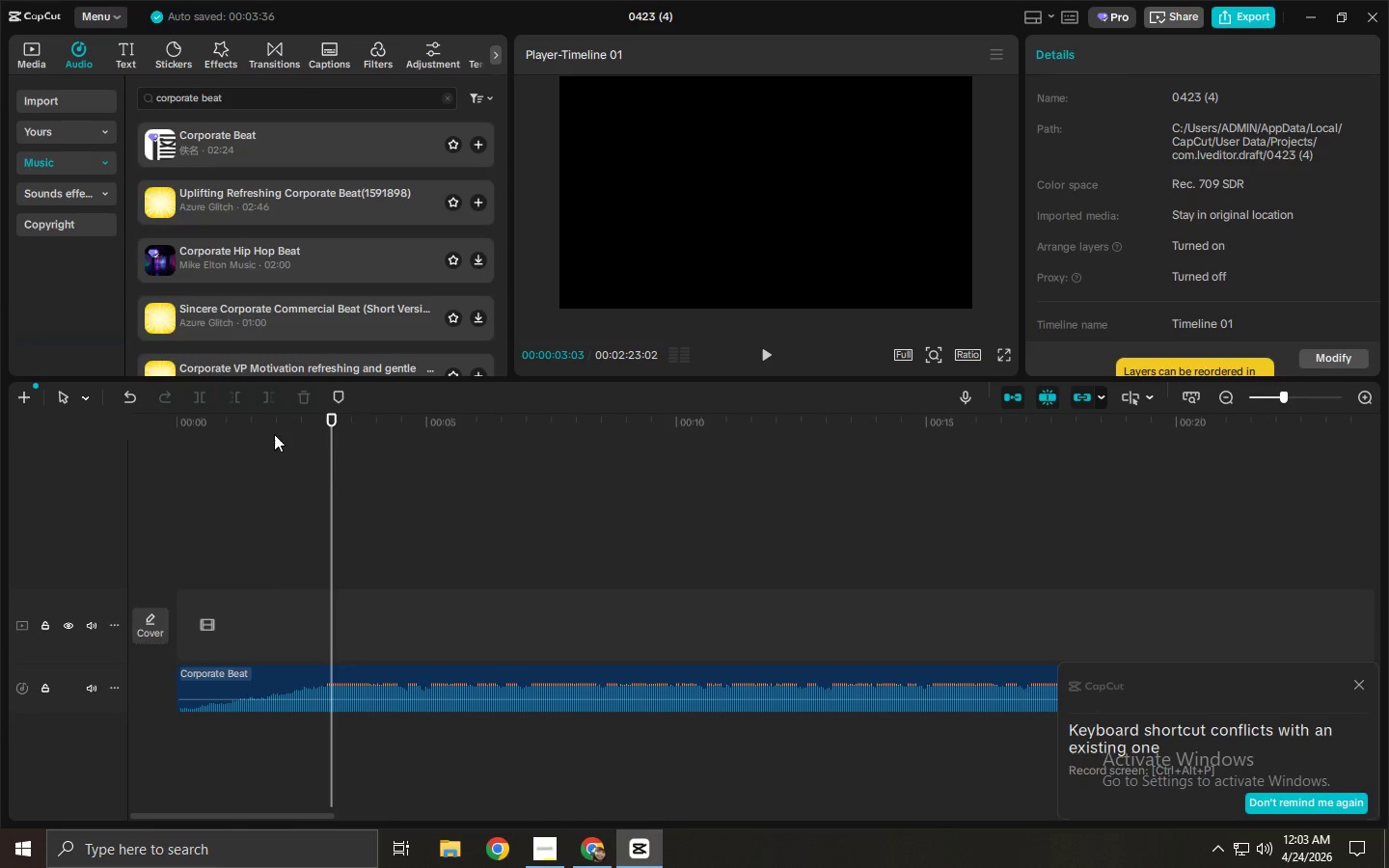 
left_click_drag(start_coordinate=[274, 434], to_coordinate=[266, 434])
 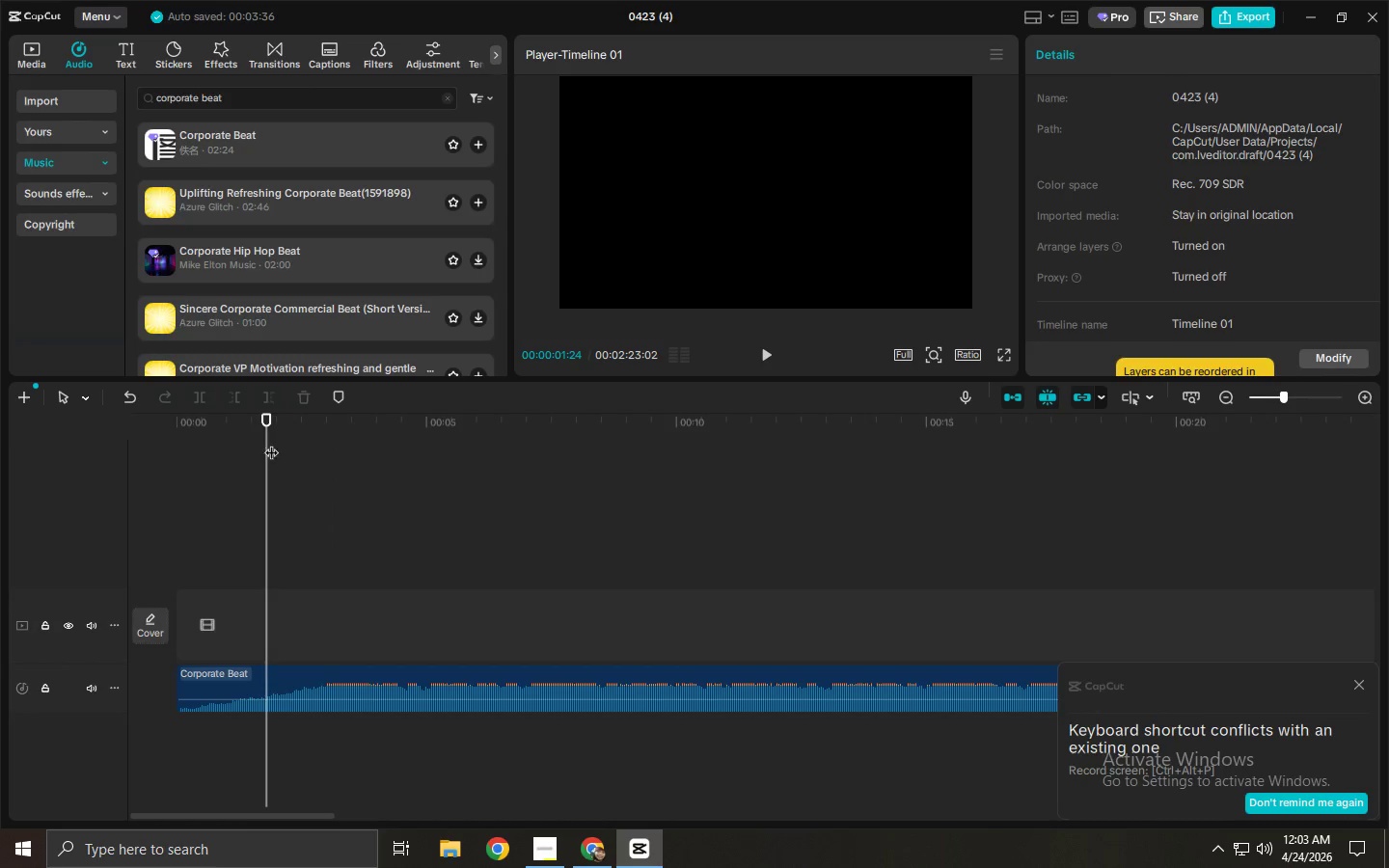 
key(Control+ControlLeft)
 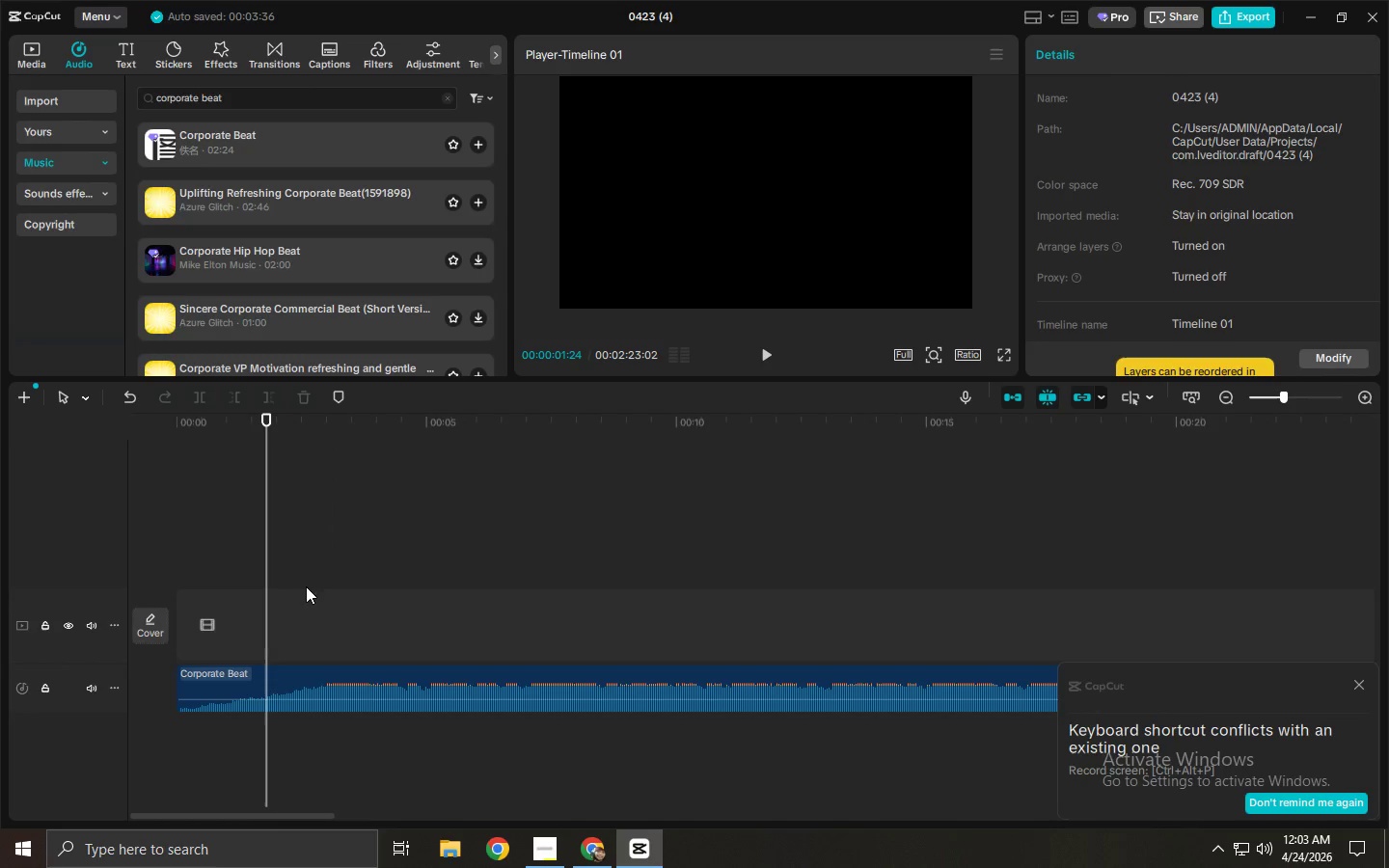 
key(Control+B)
 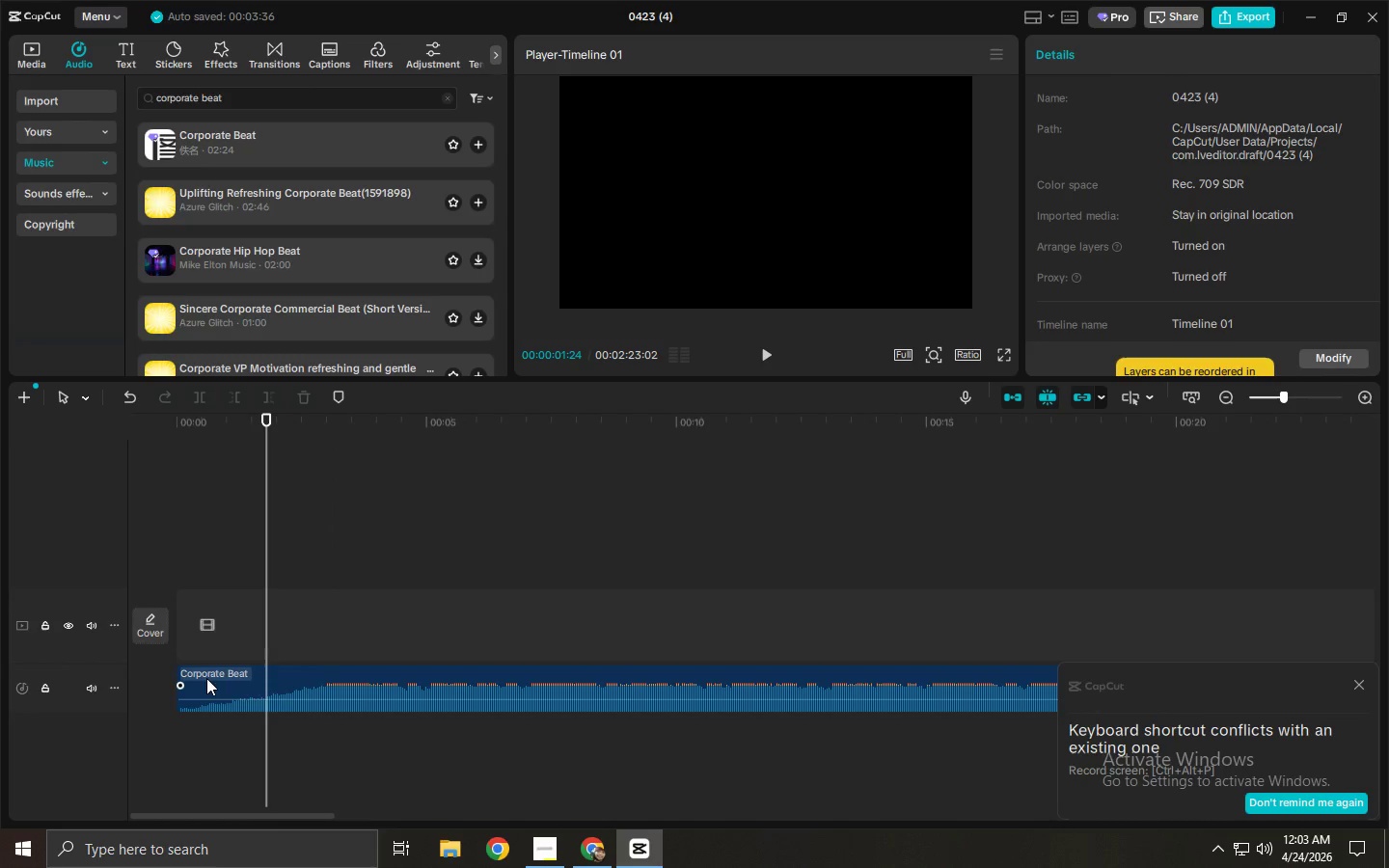 
left_click([211, 691])
 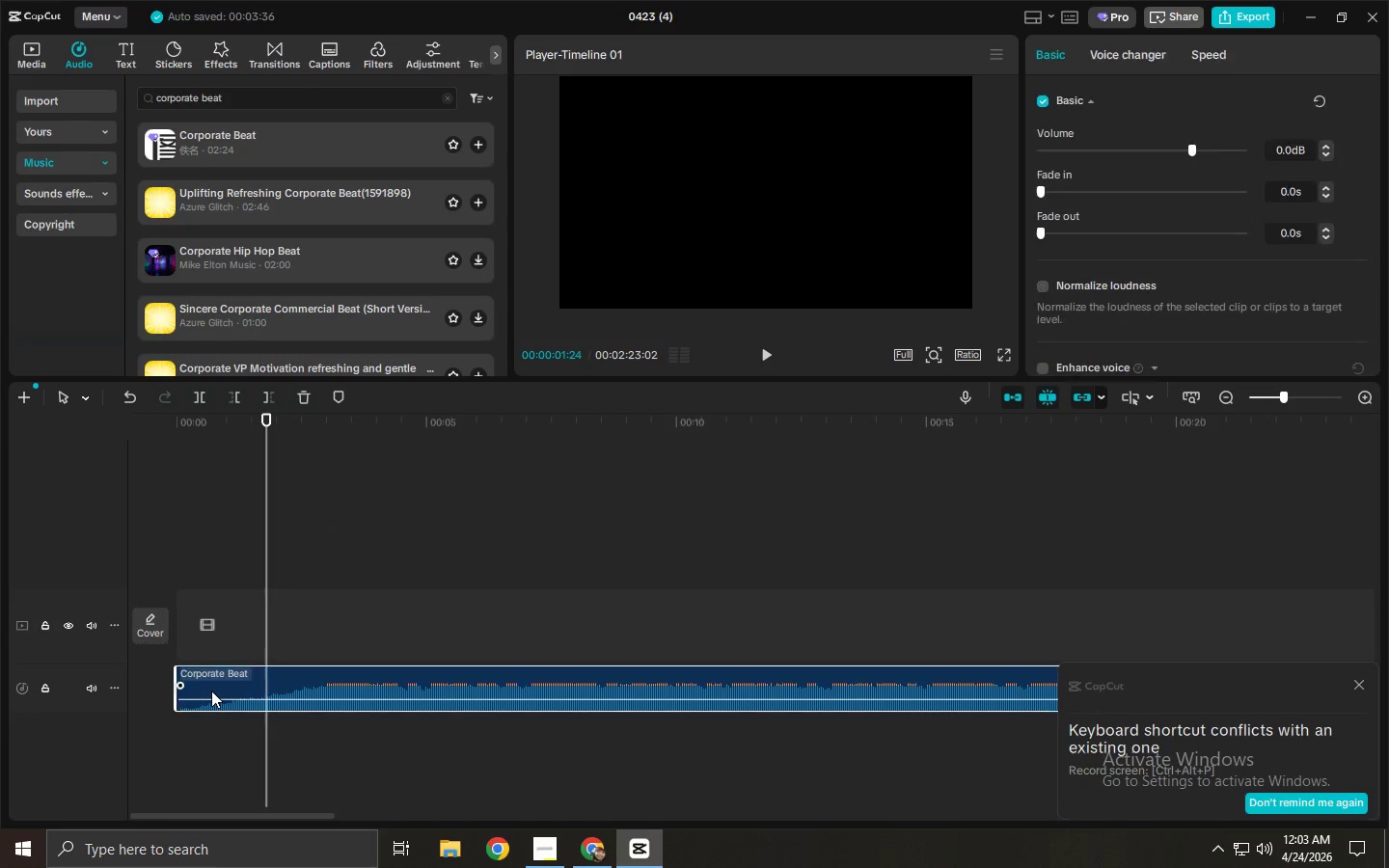 
key(Control+ControlLeft)
 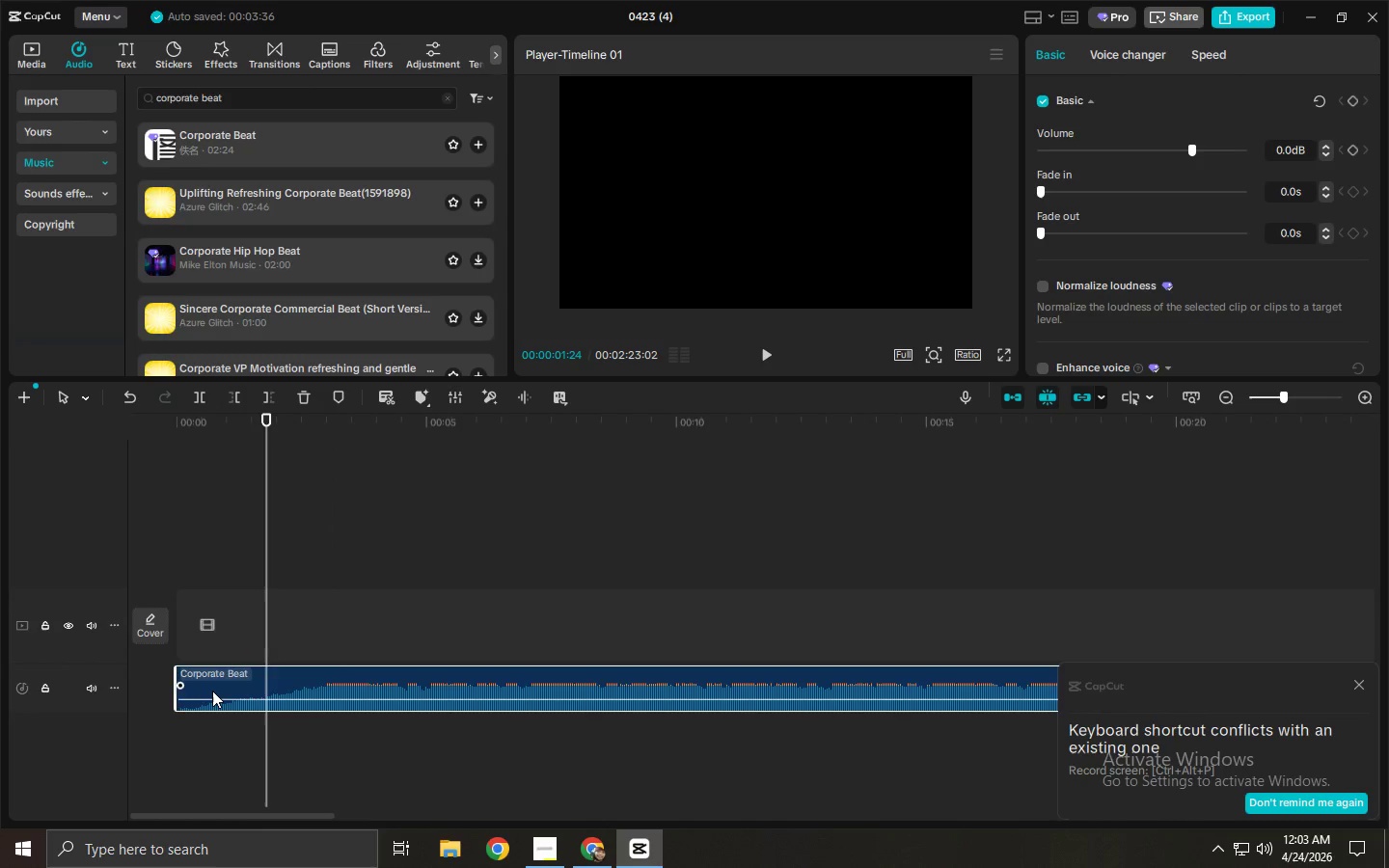 
key(Control+B)
 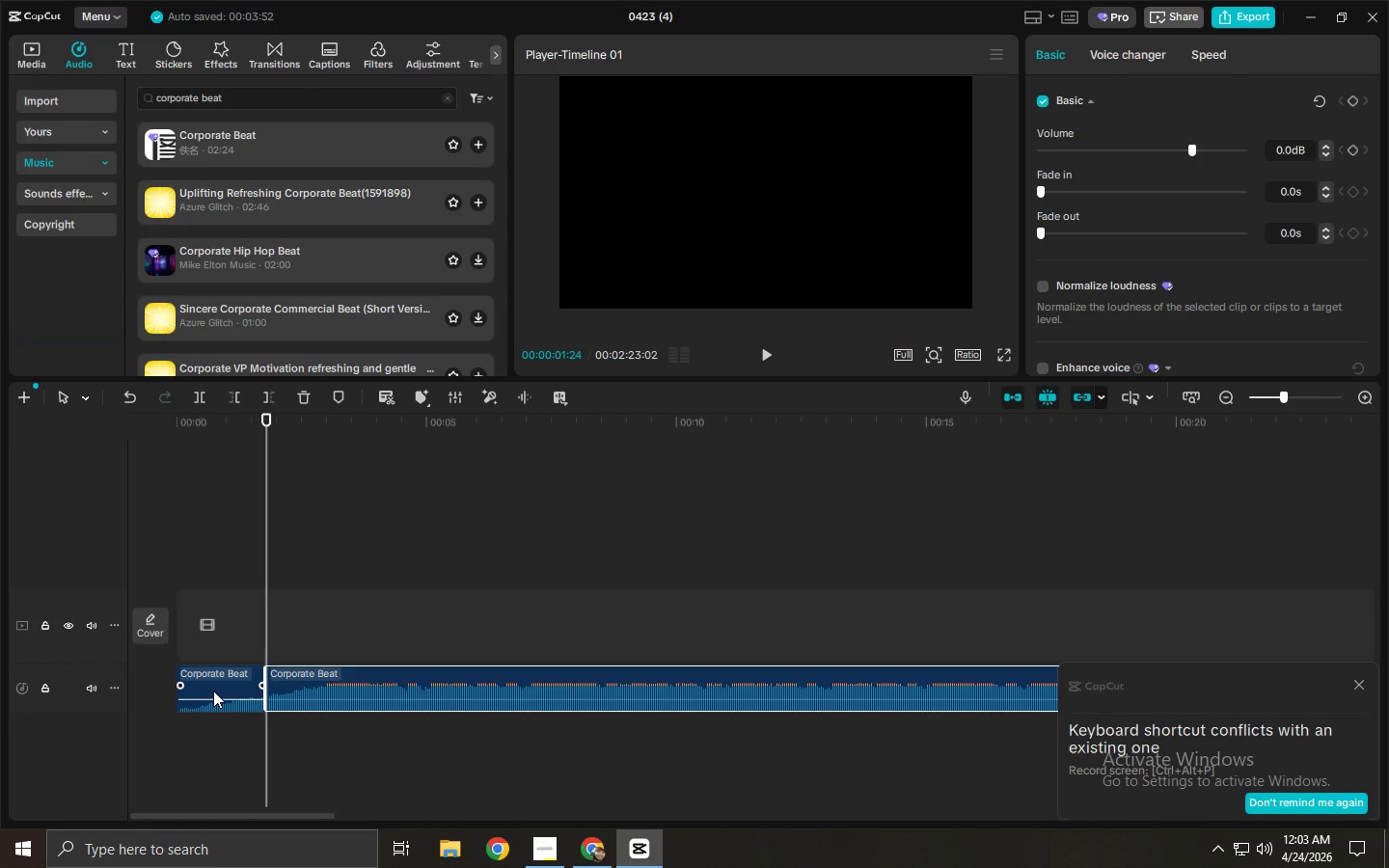 
left_click([213, 691])
 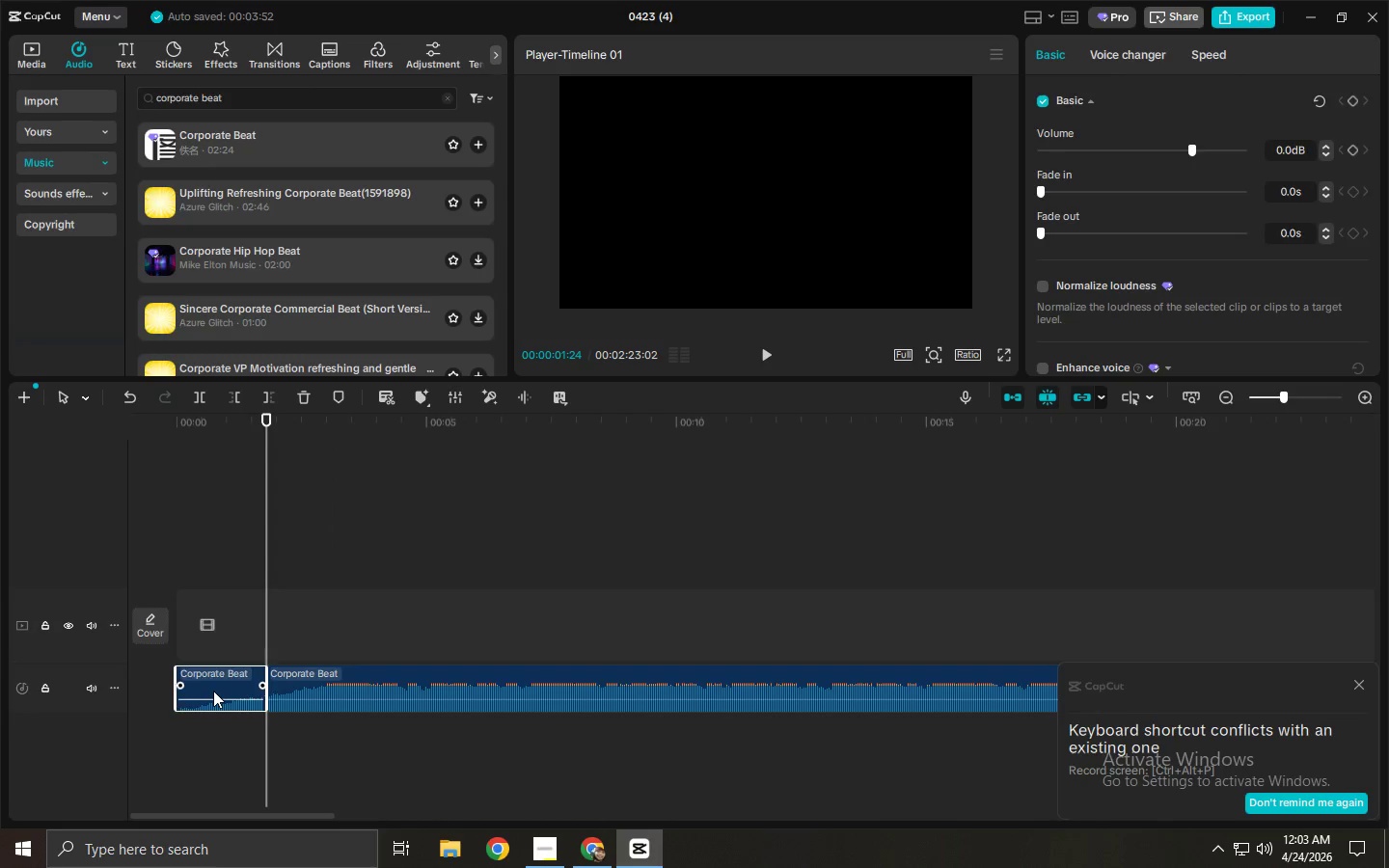 
key(Delete)
 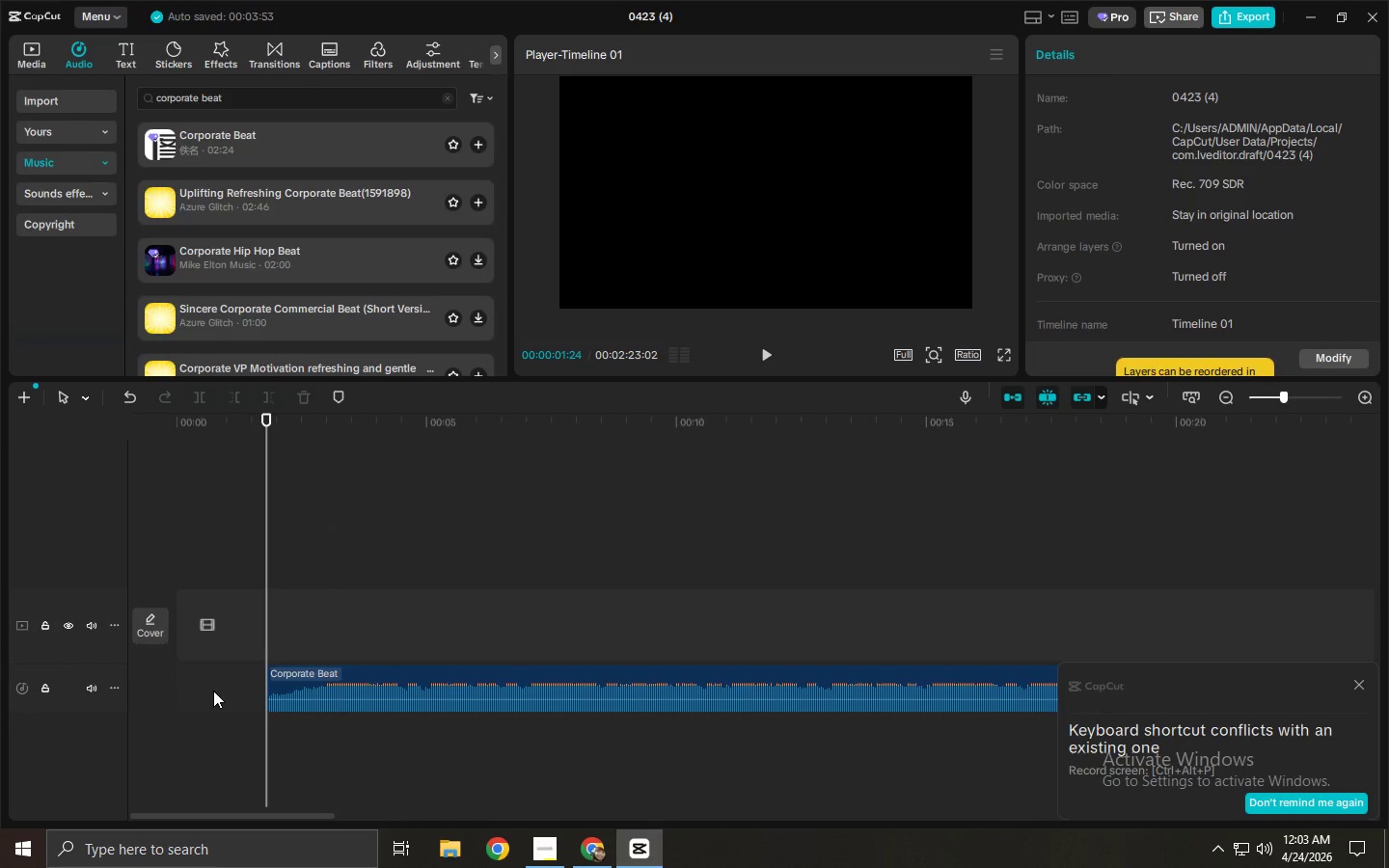 
left_click_drag(start_coordinate=[418, 700], to_coordinate=[221, 687])
 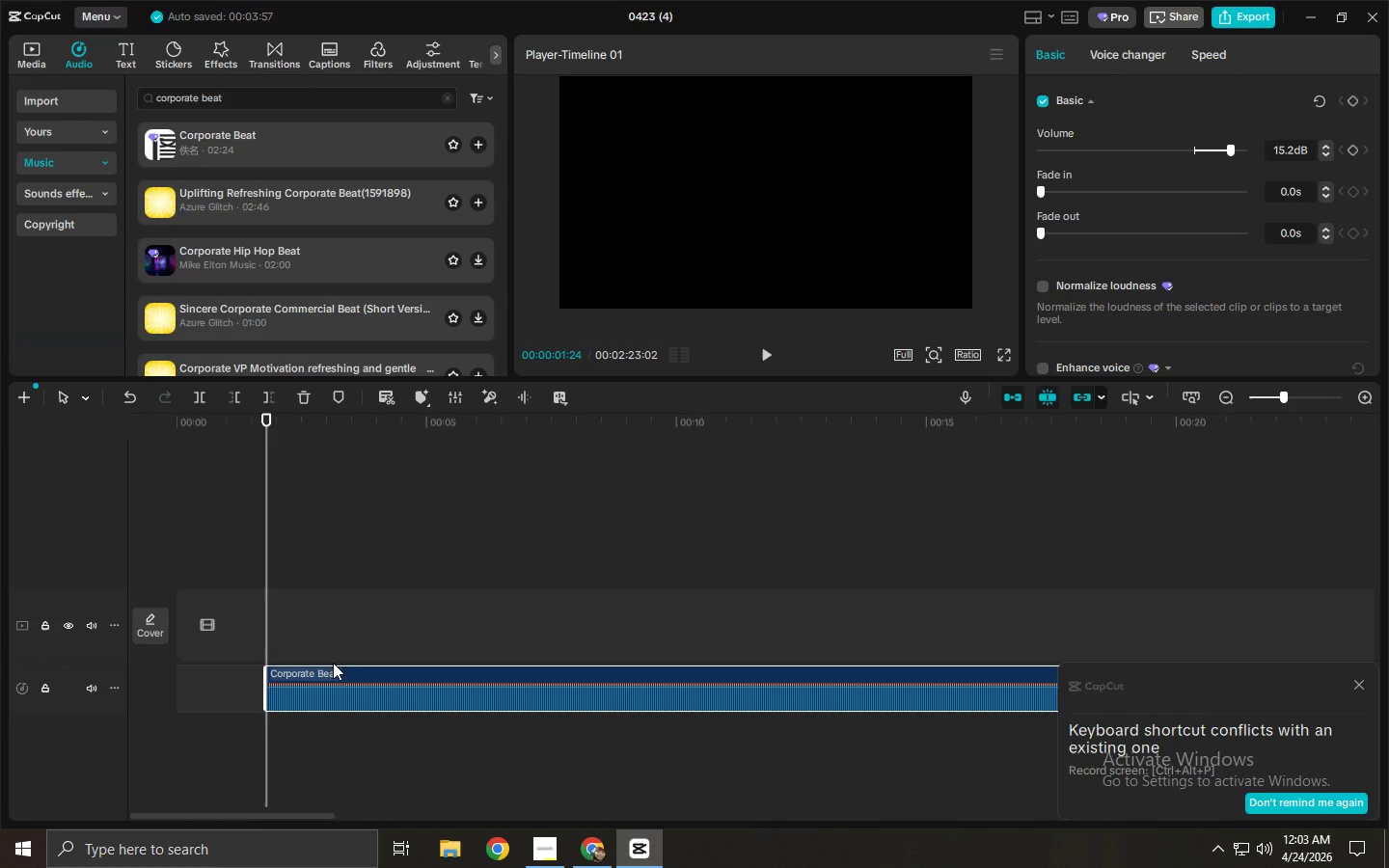 
key(Control+ControlLeft)
 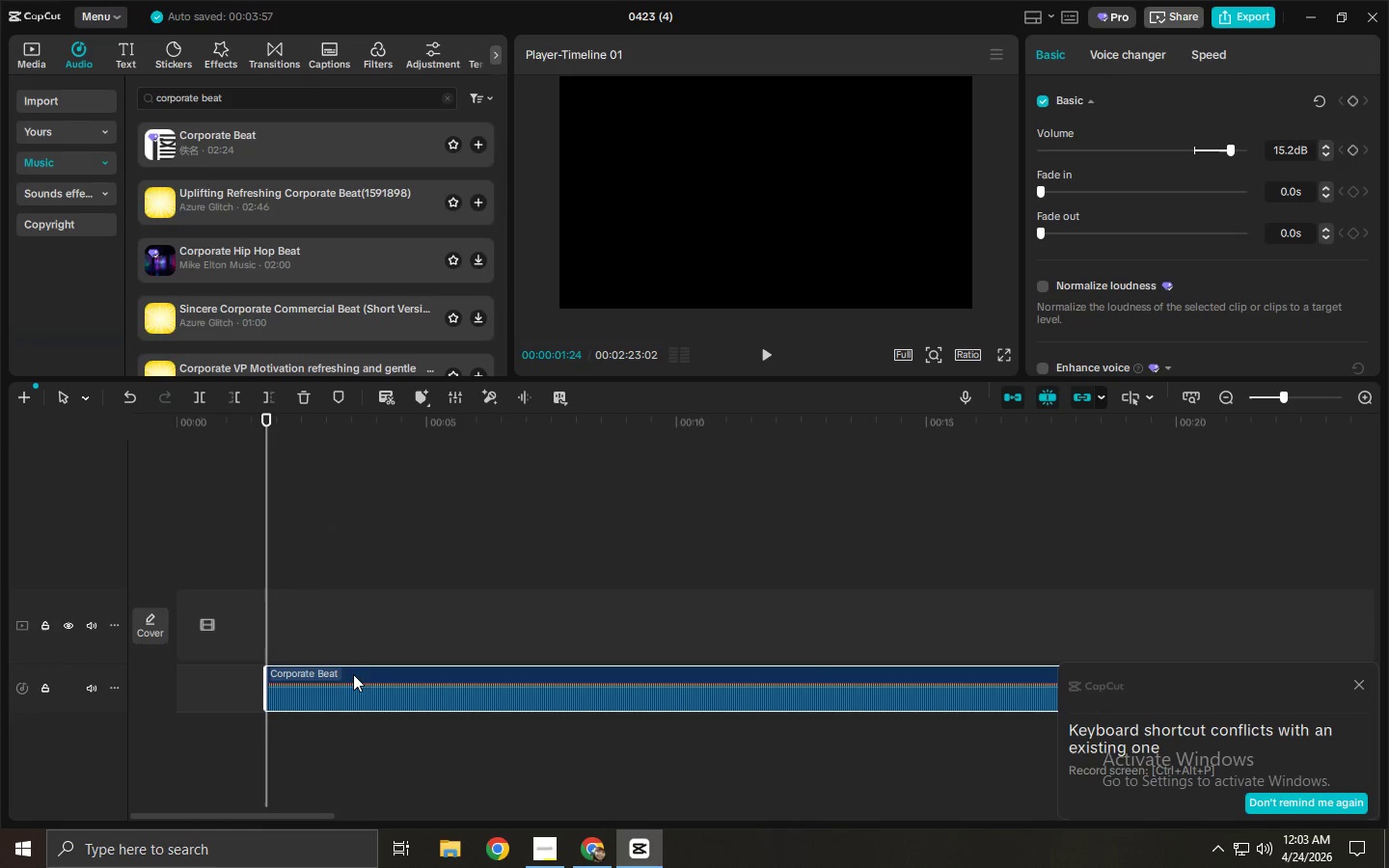 
key(Control+Z)
 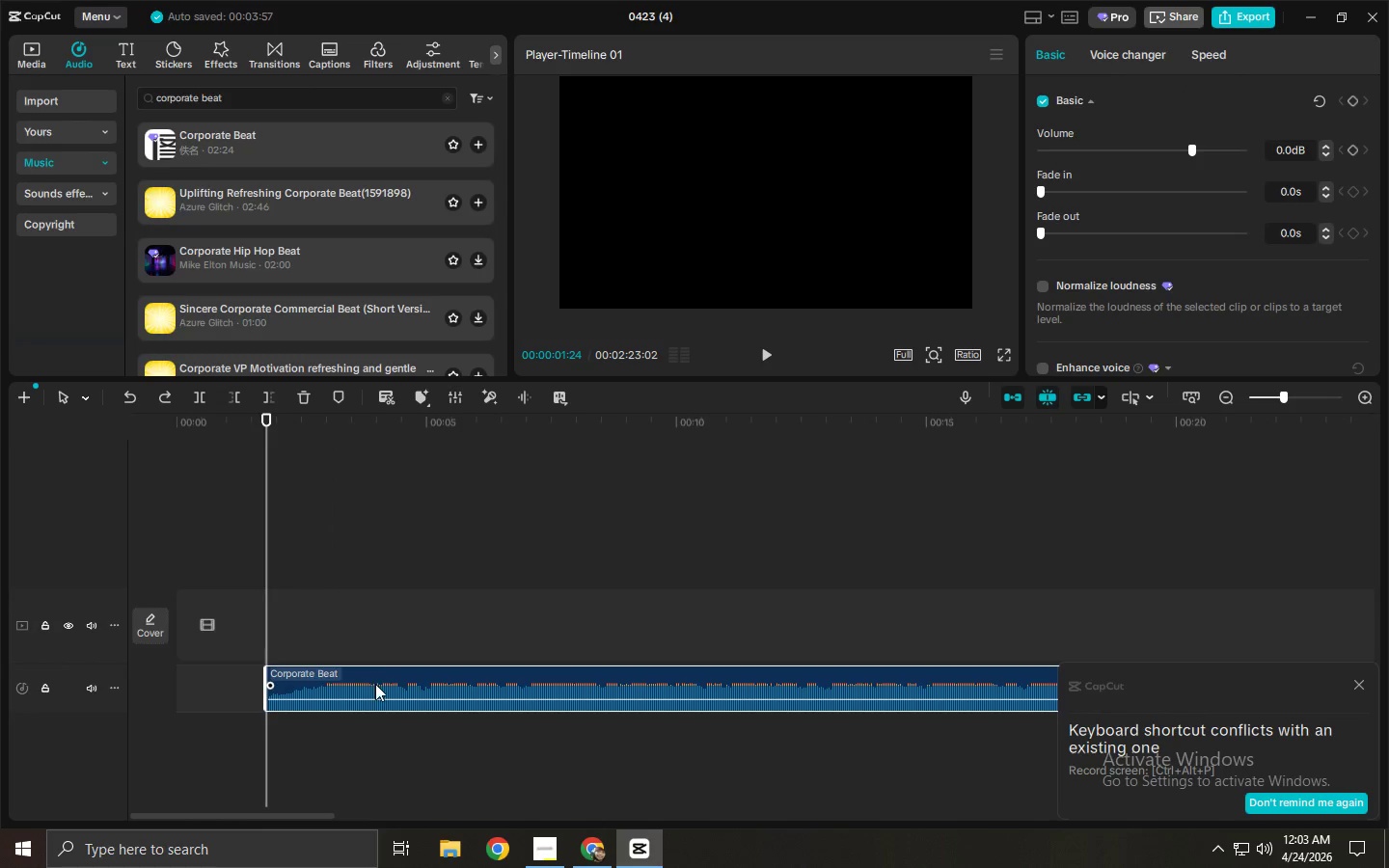 
left_click_drag(start_coordinate=[375, 684], to_coordinate=[184, 676])
 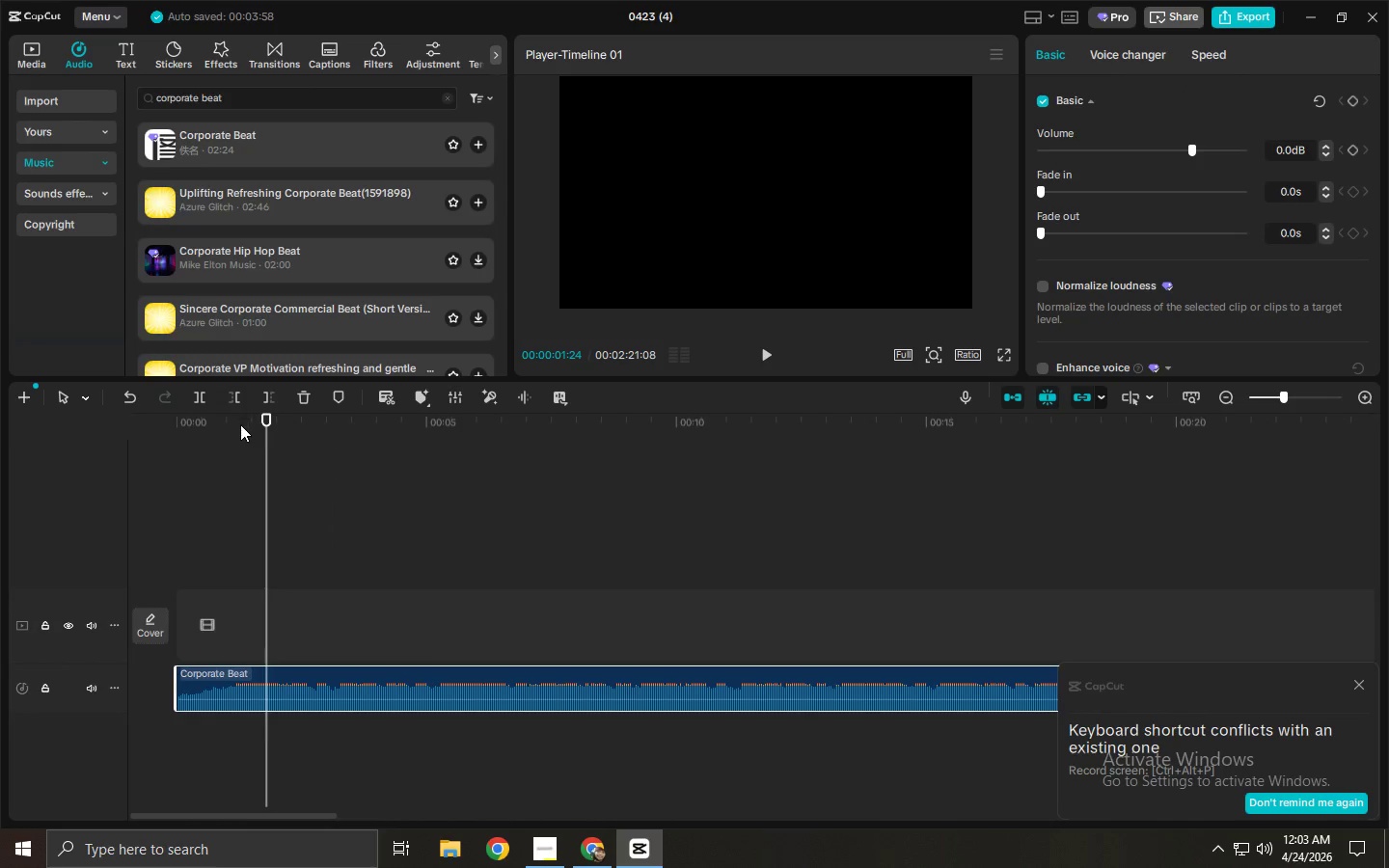 
left_click_drag(start_coordinate=[240, 425], to_coordinate=[272, 433])
 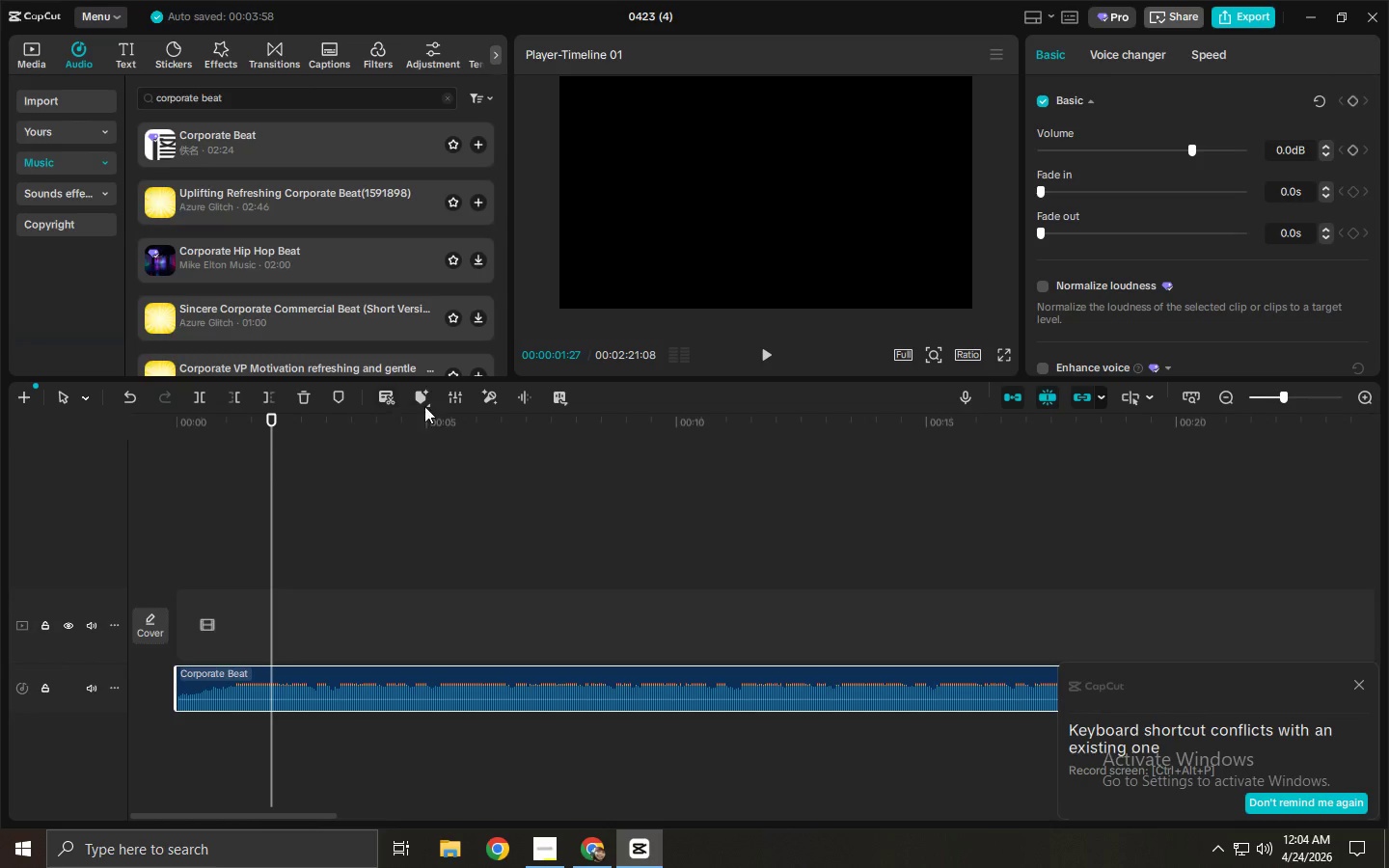 
left_click([422, 401])
 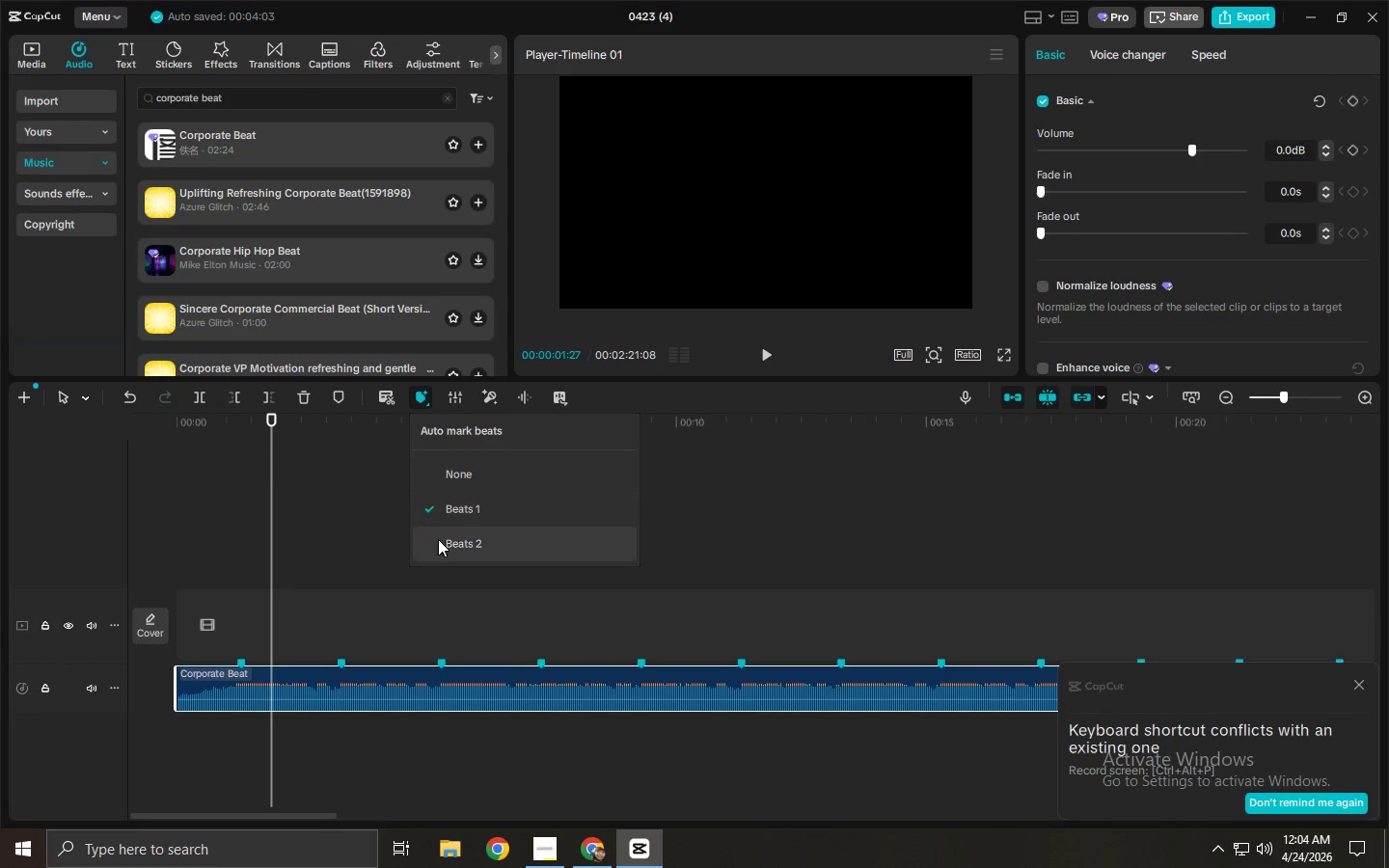 
left_click([443, 547])
 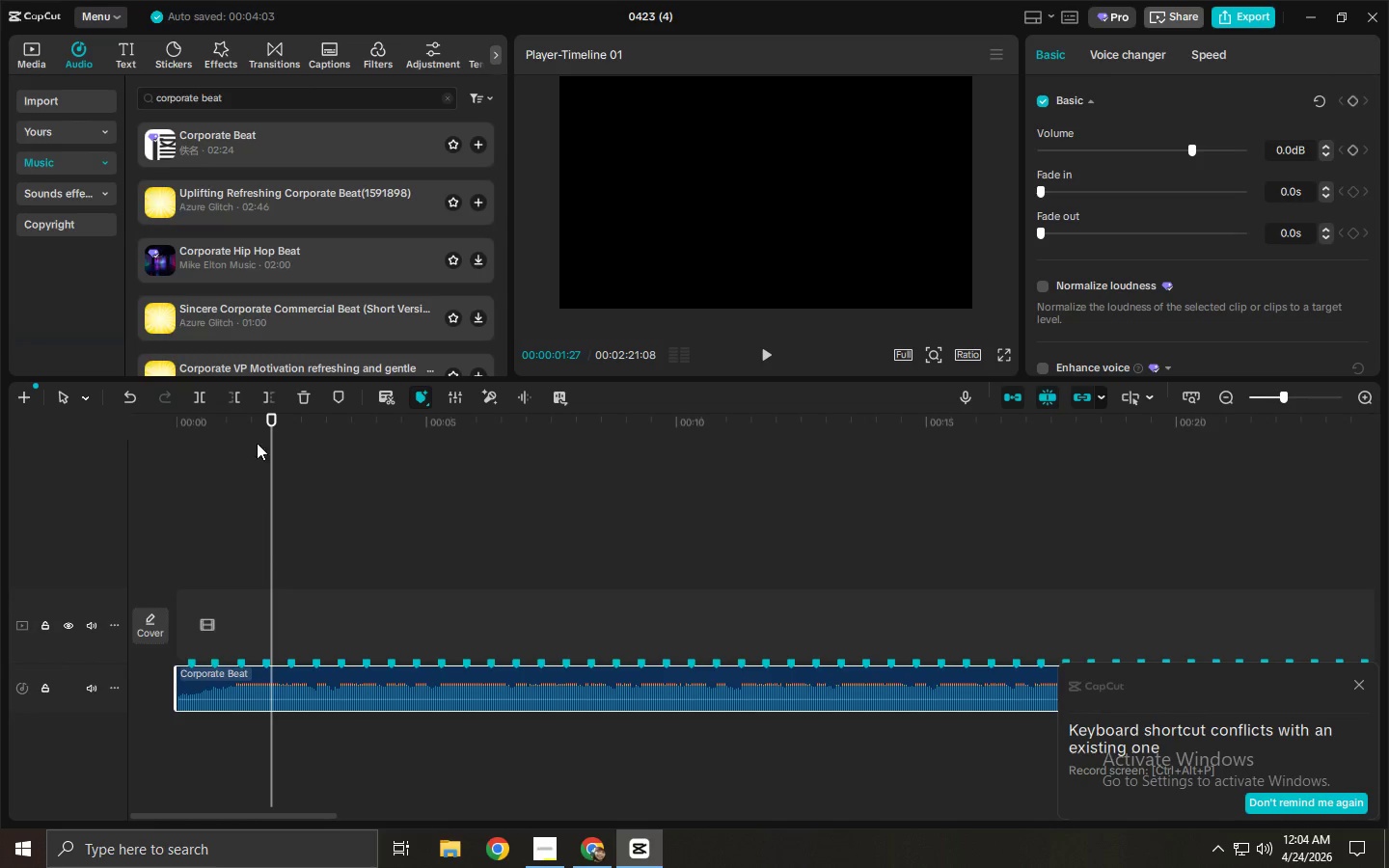 
left_click_drag(start_coordinate=[268, 429], to_coordinate=[289, 433])
 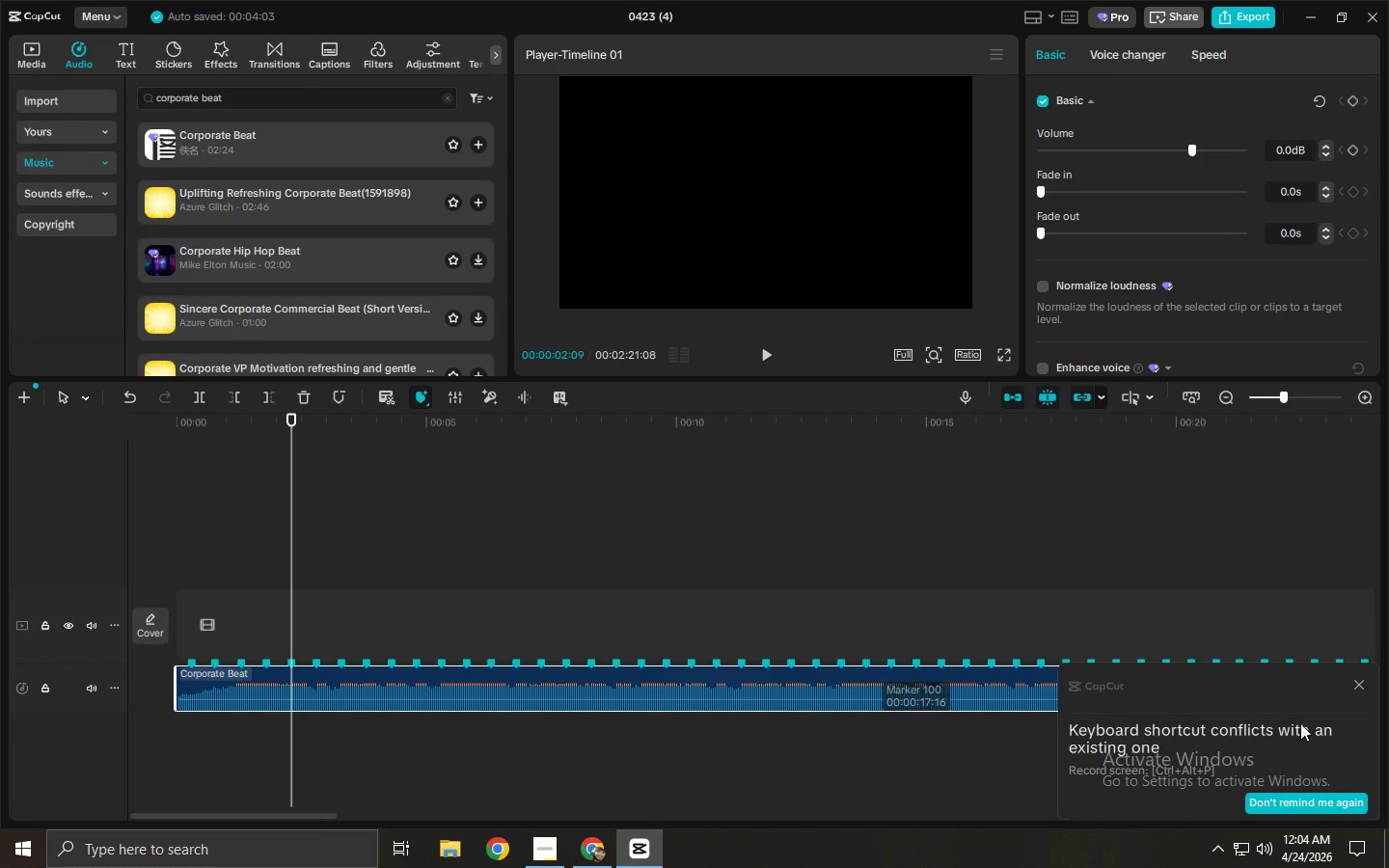 
left_click([1366, 689])
 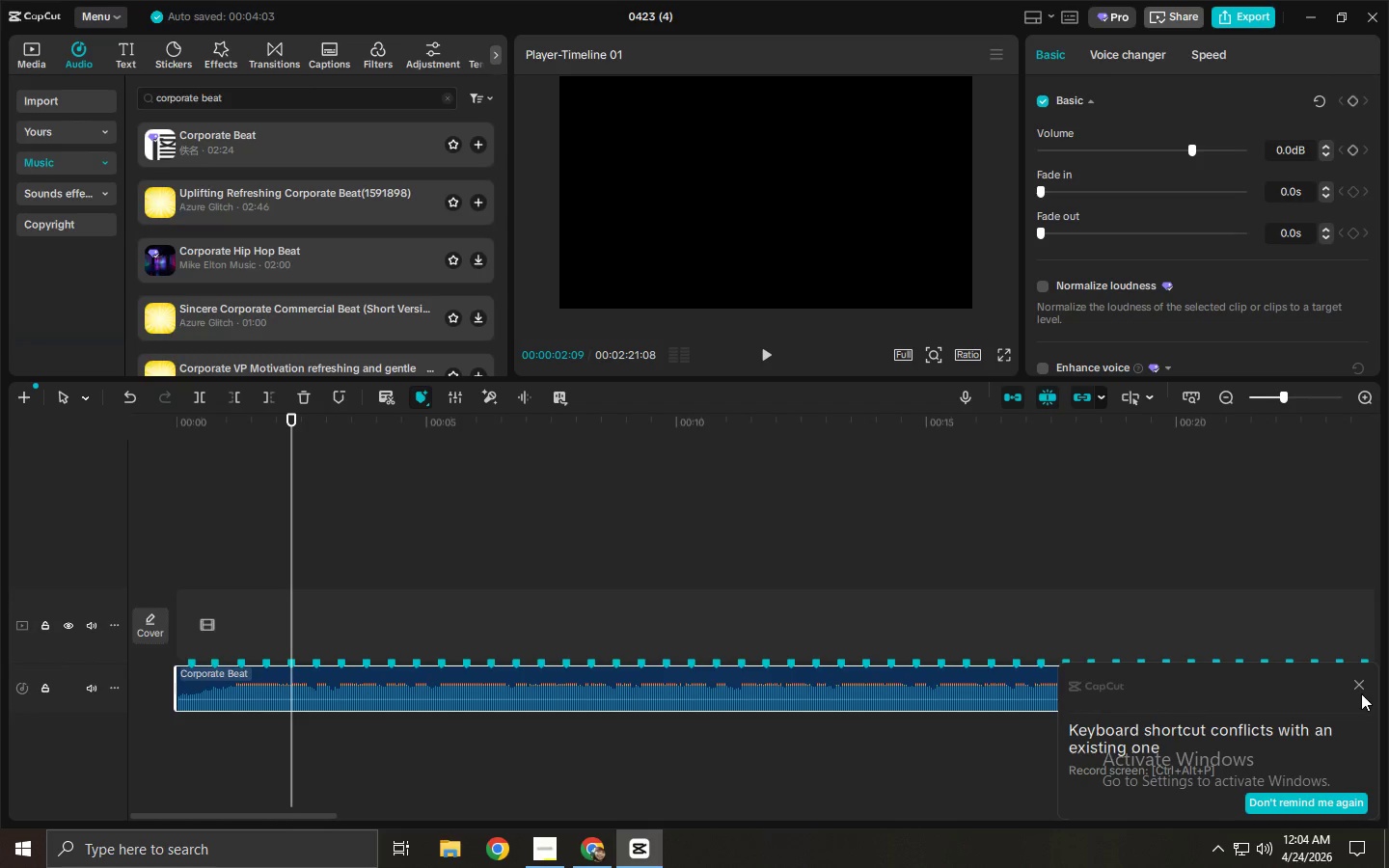 
left_click([1360, 684])
 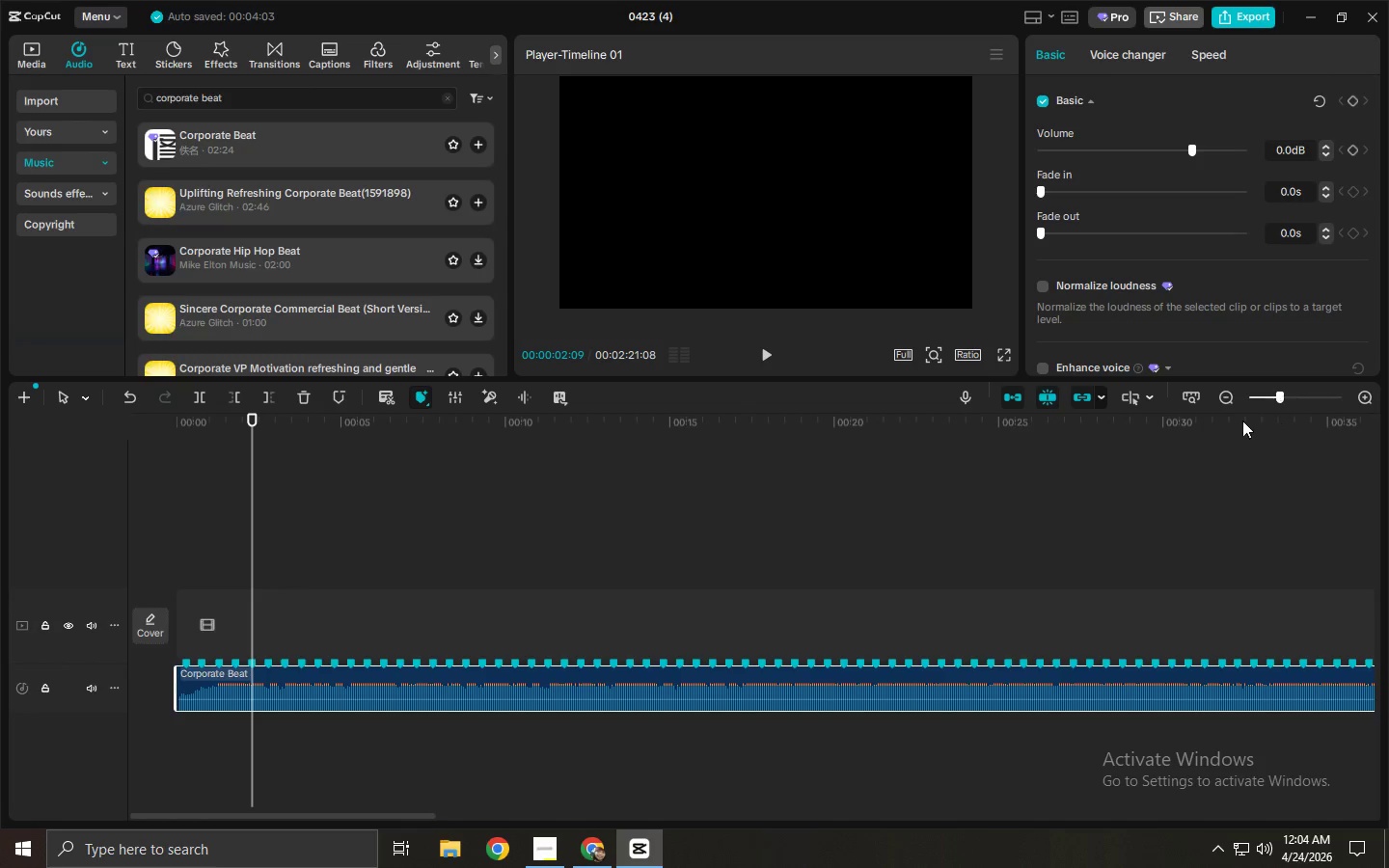 
left_click_drag(start_coordinate=[1158, 423], to_coordinate=[1163, 422])
 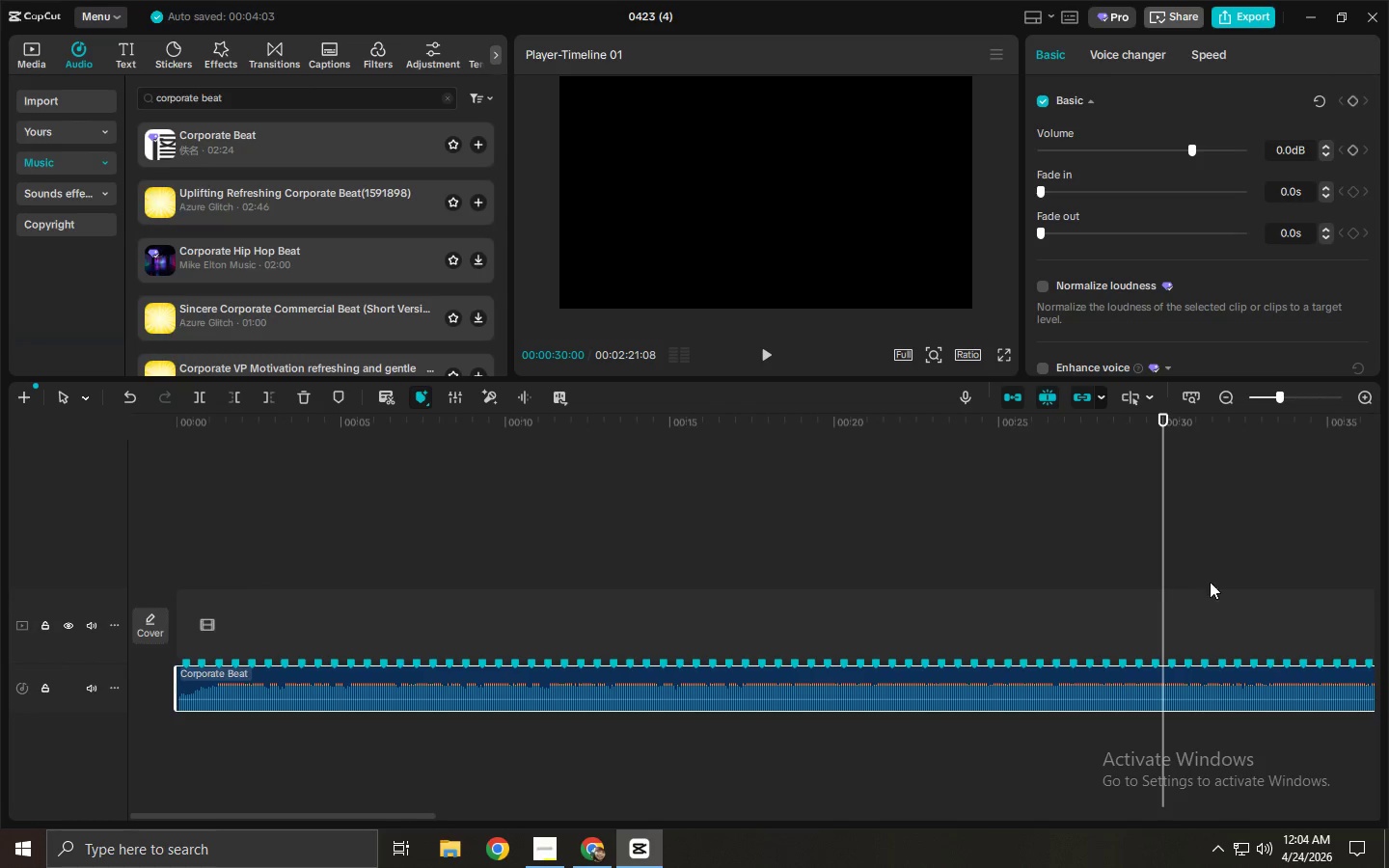 
key(Control+ControlLeft)
 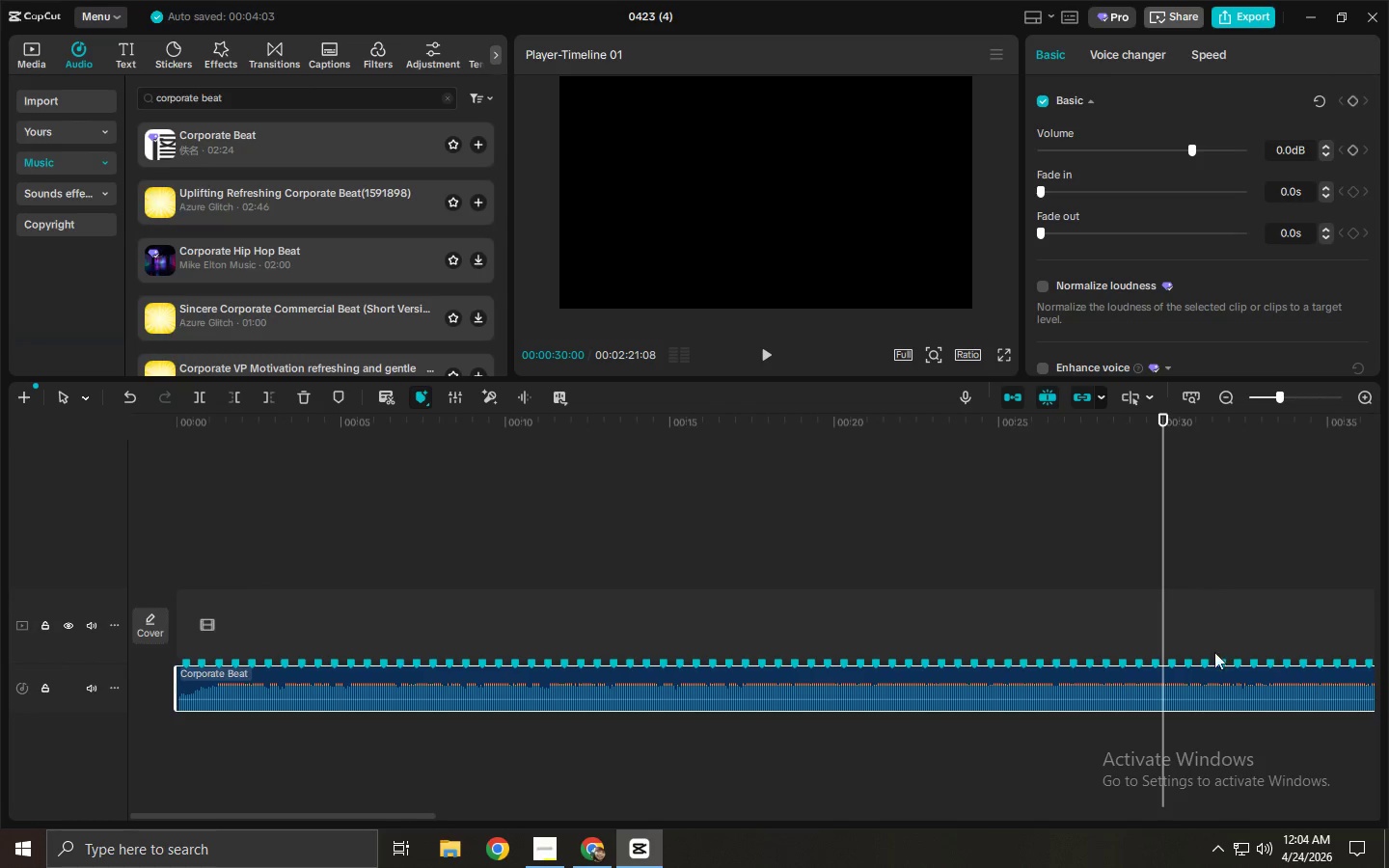 
key(Control+B)
 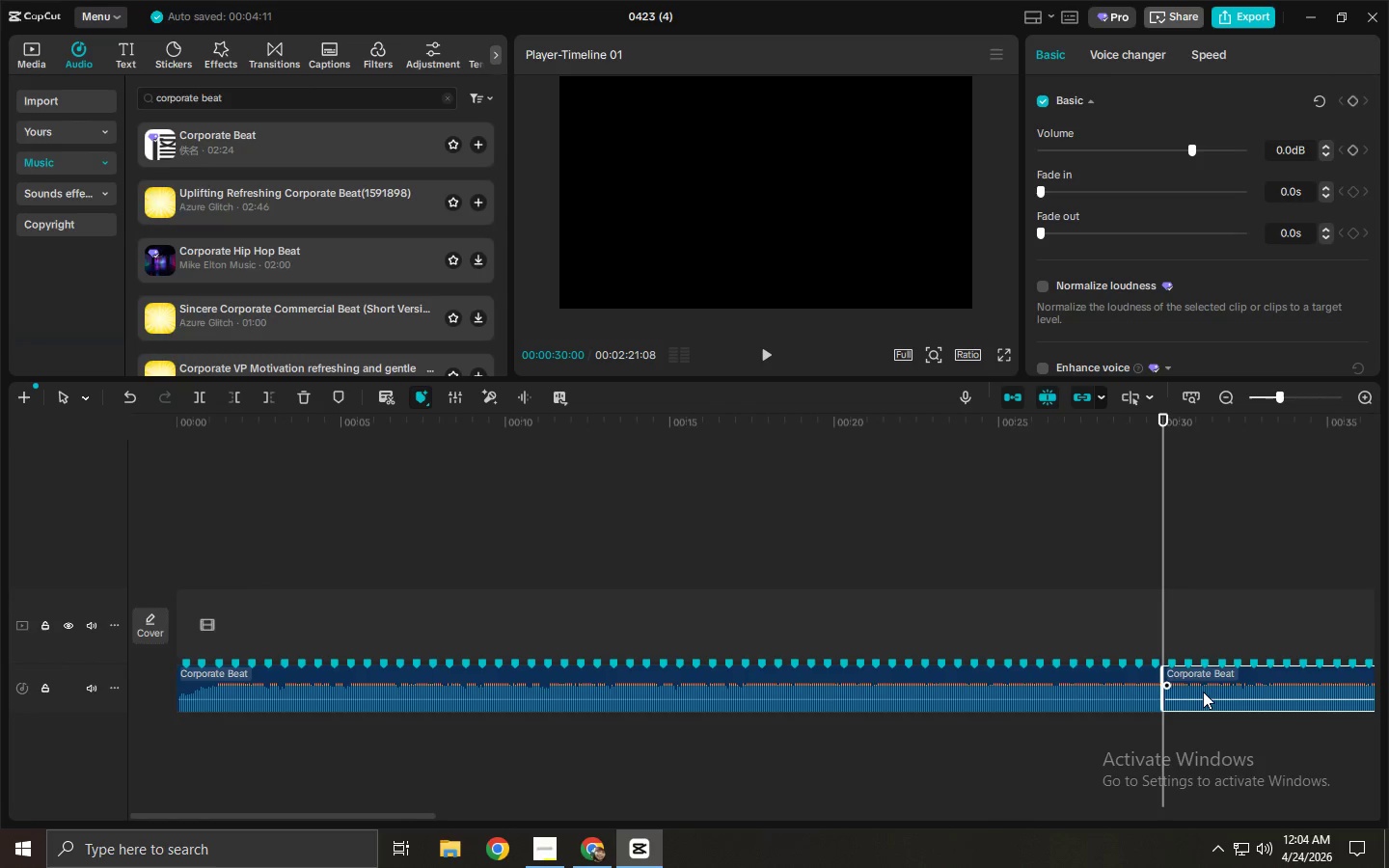 
left_click([1203, 692])
 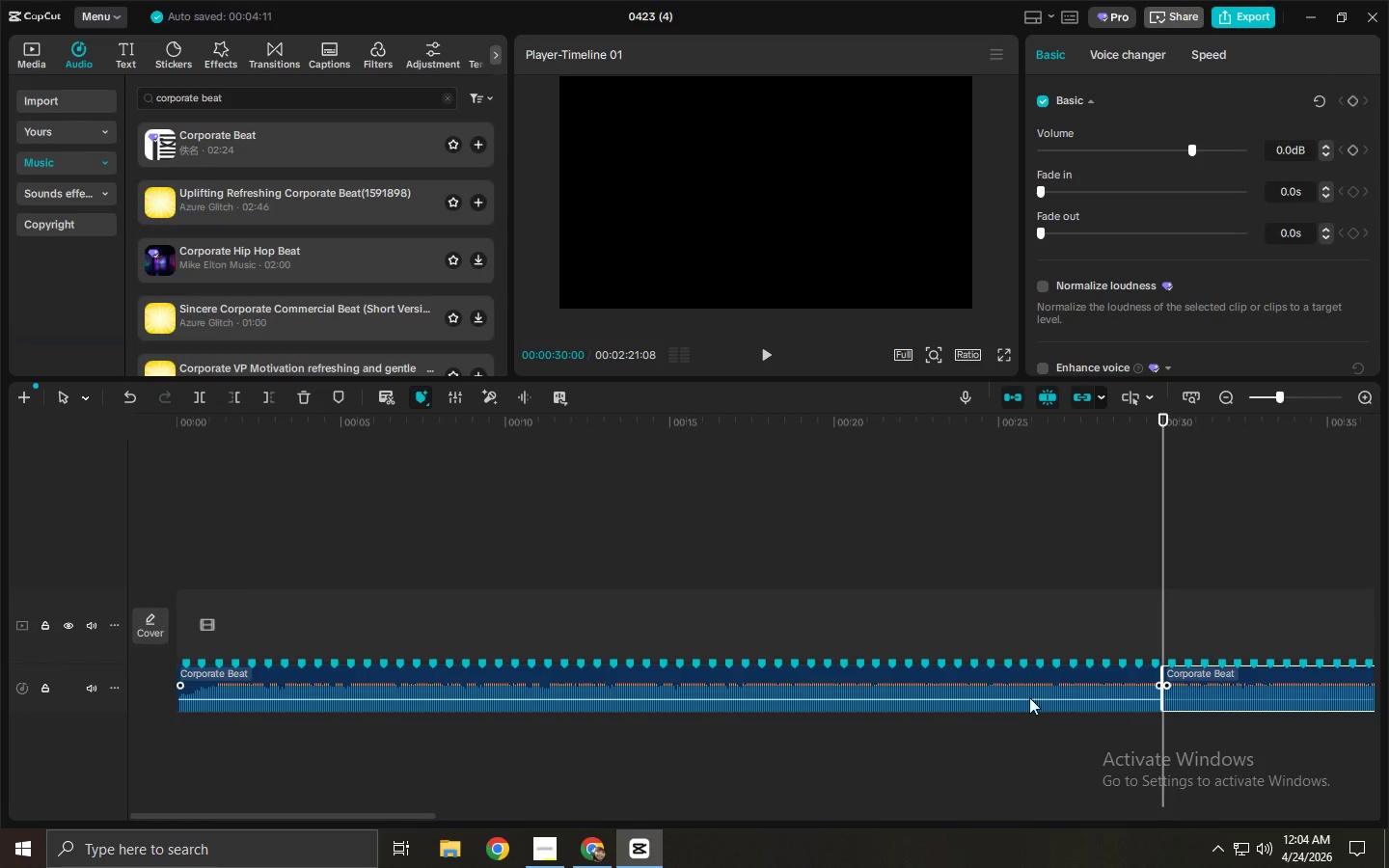 
key(Delete)
 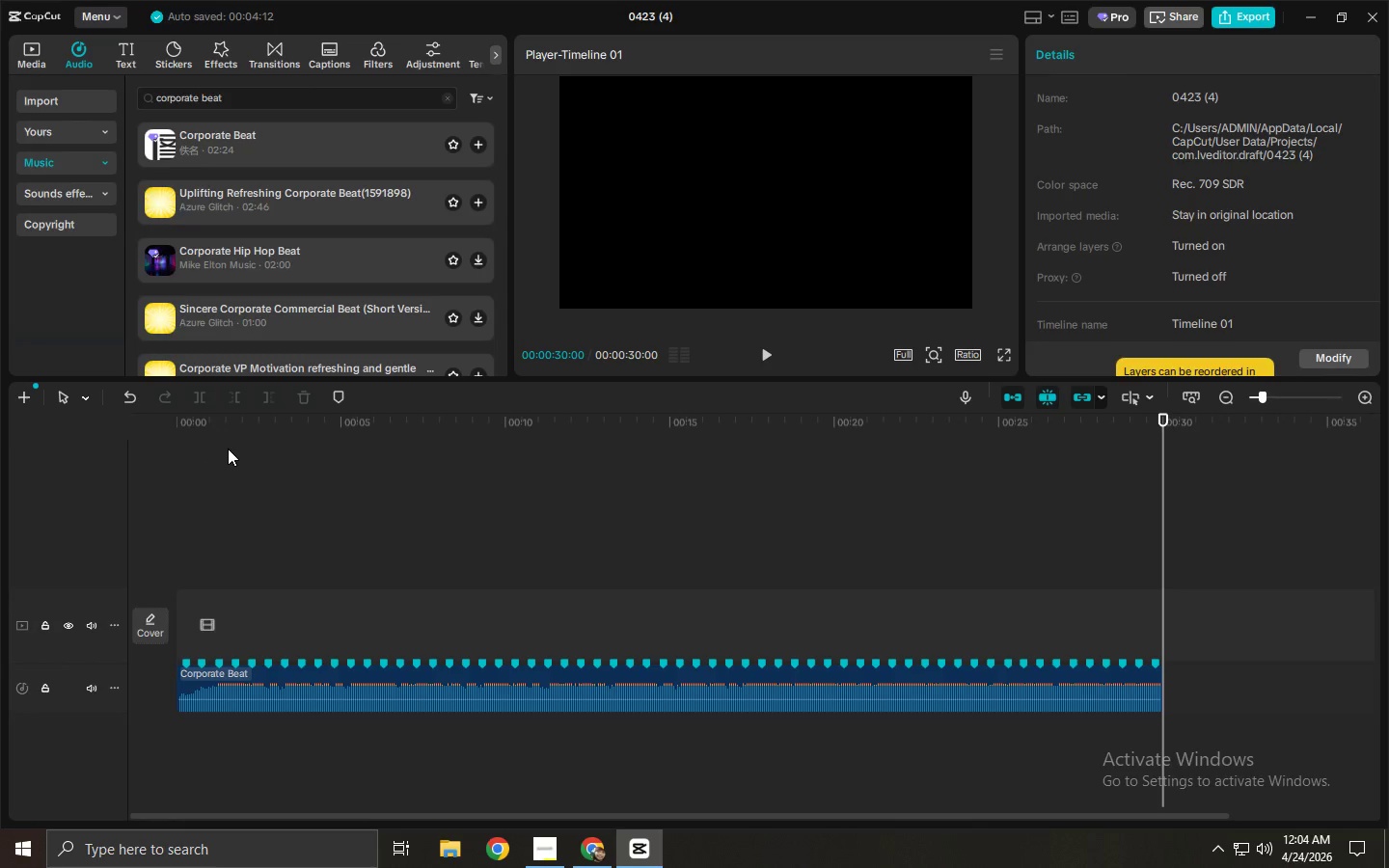 
left_click_drag(start_coordinate=[237, 434], to_coordinate=[110, 426])
 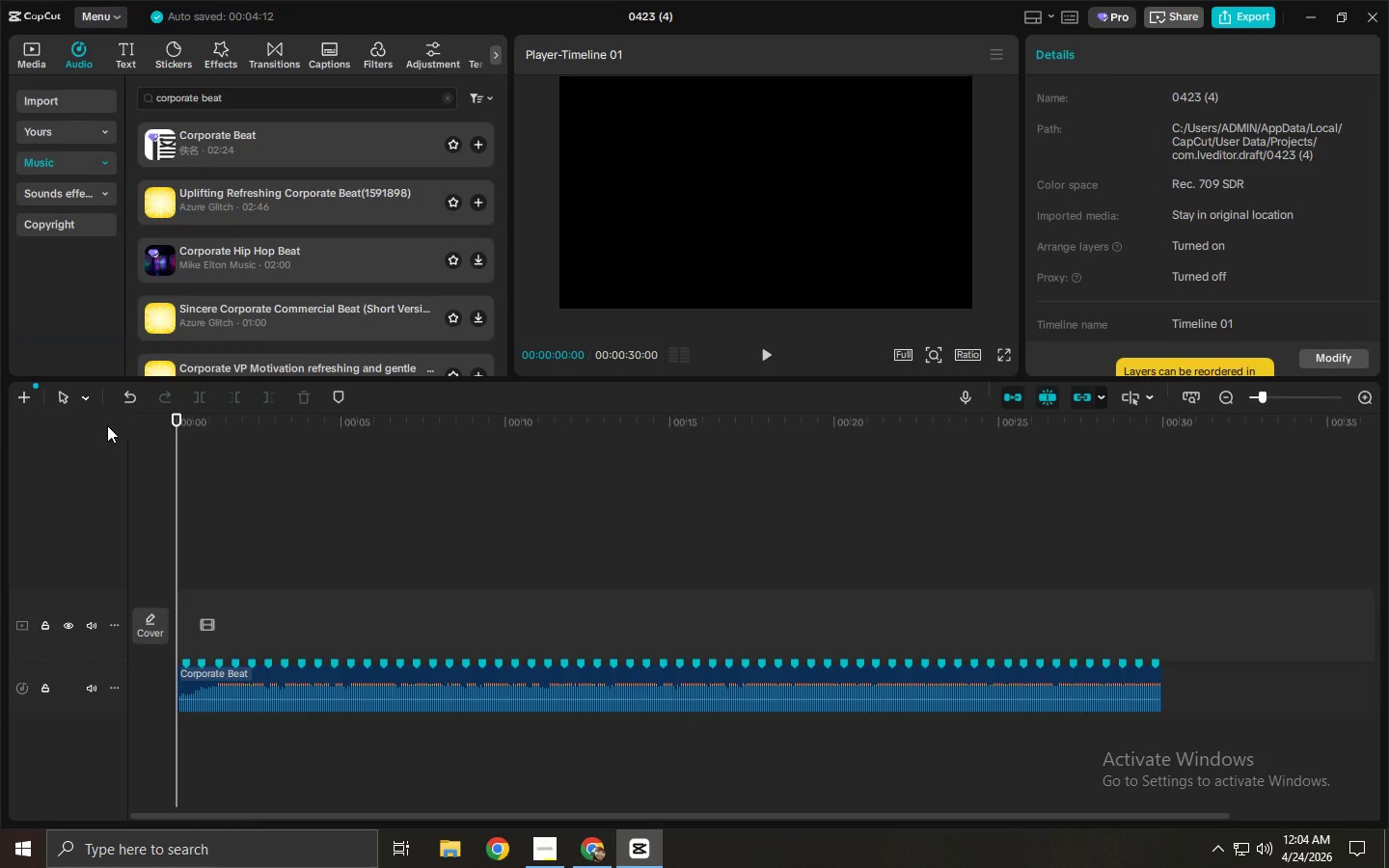 
key(Space)
 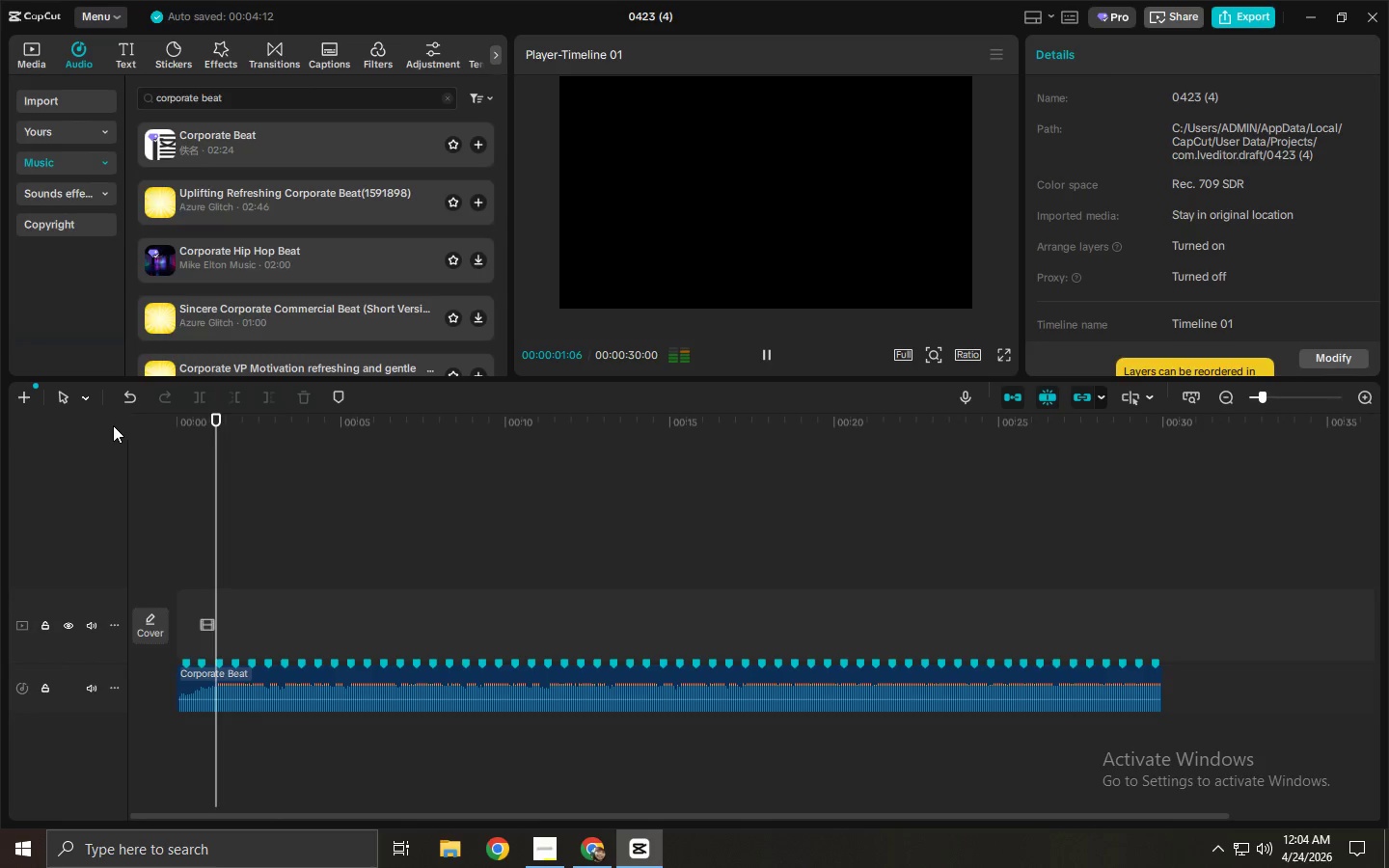 
key(Space)
 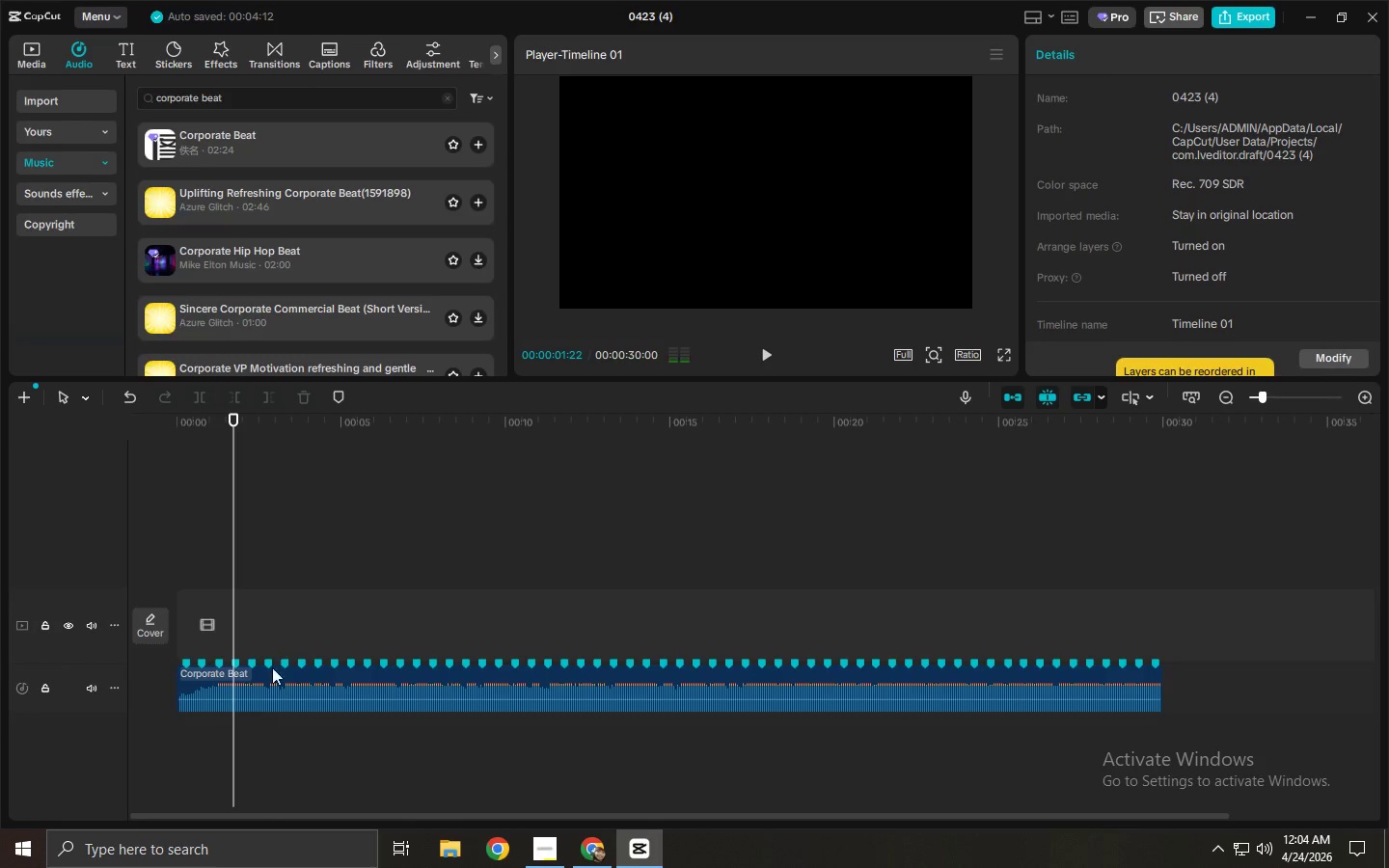 
left_click([270, 681])
 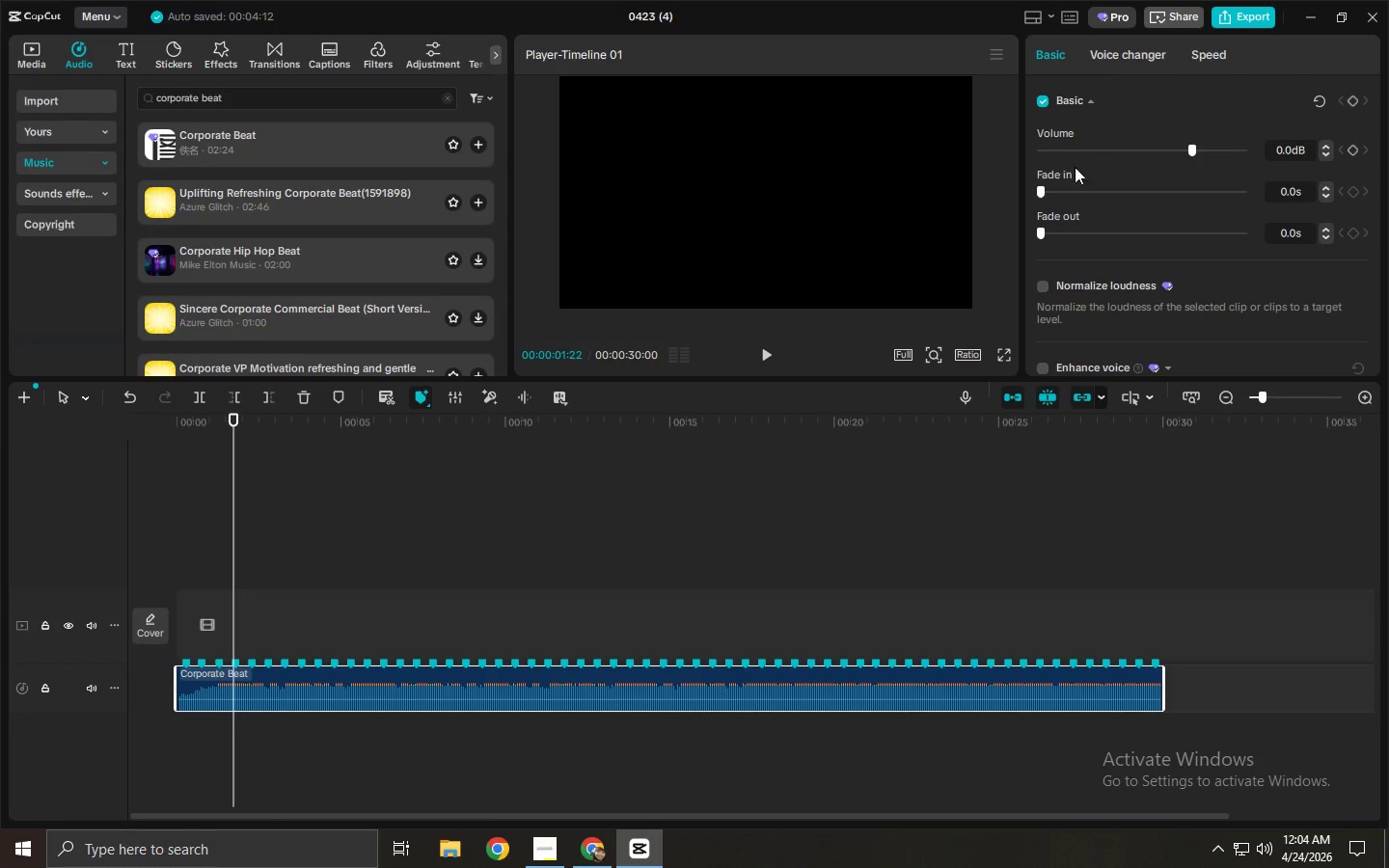 
left_click_drag(start_coordinate=[1049, 186], to_coordinate=[1078, 187])
 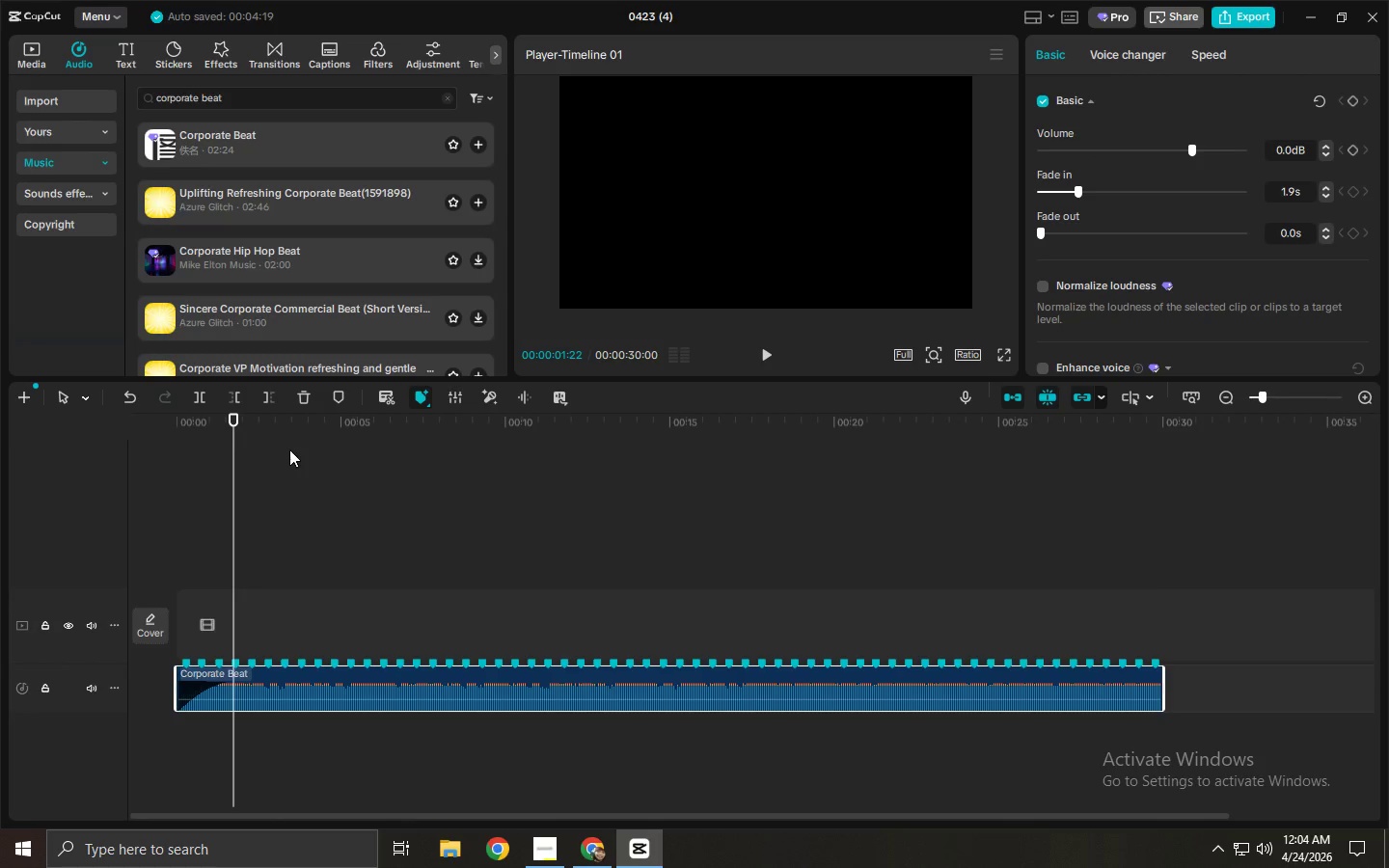 
left_click_drag(start_coordinate=[203, 421], to_coordinate=[116, 429])
 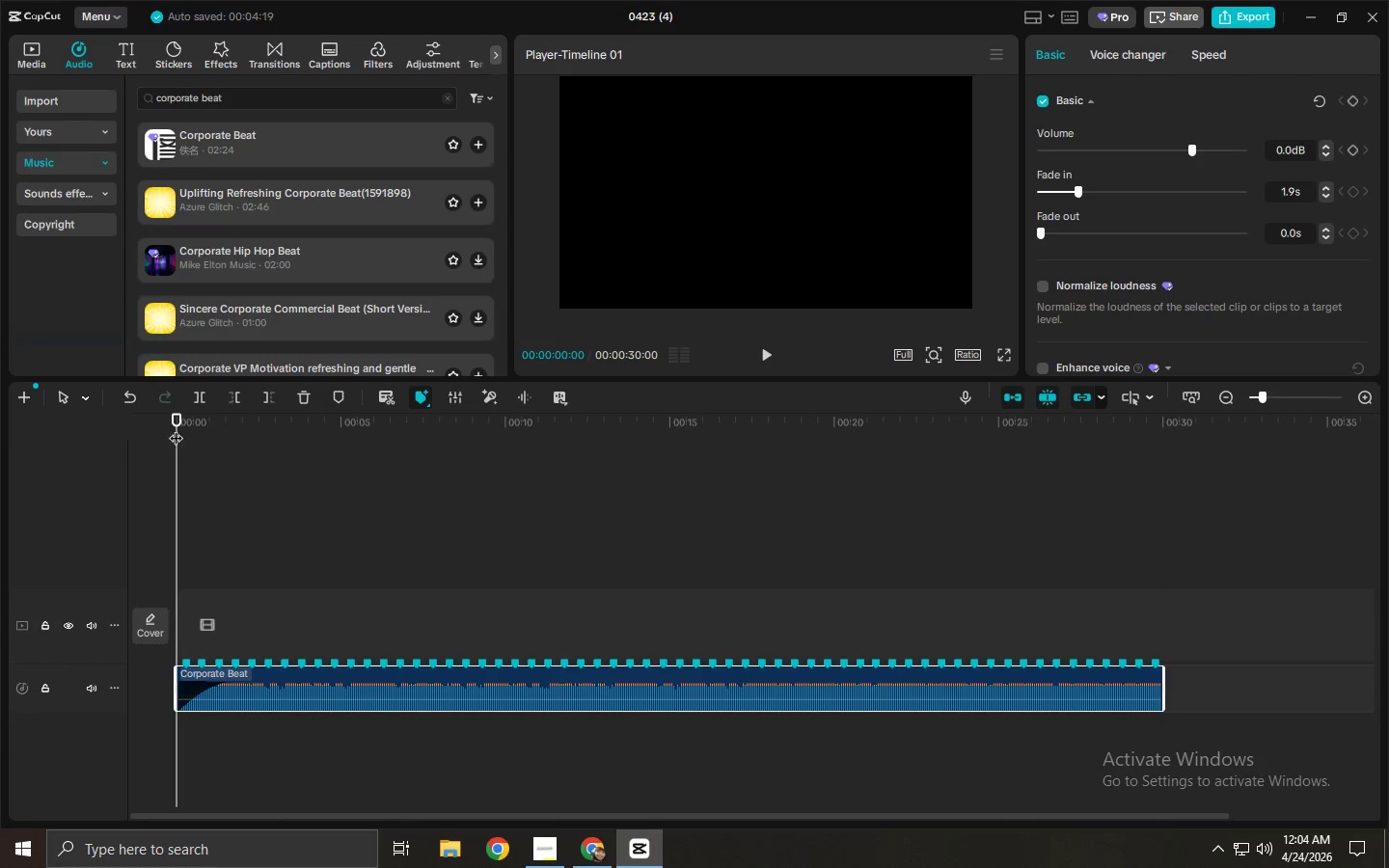 
key(Space)
 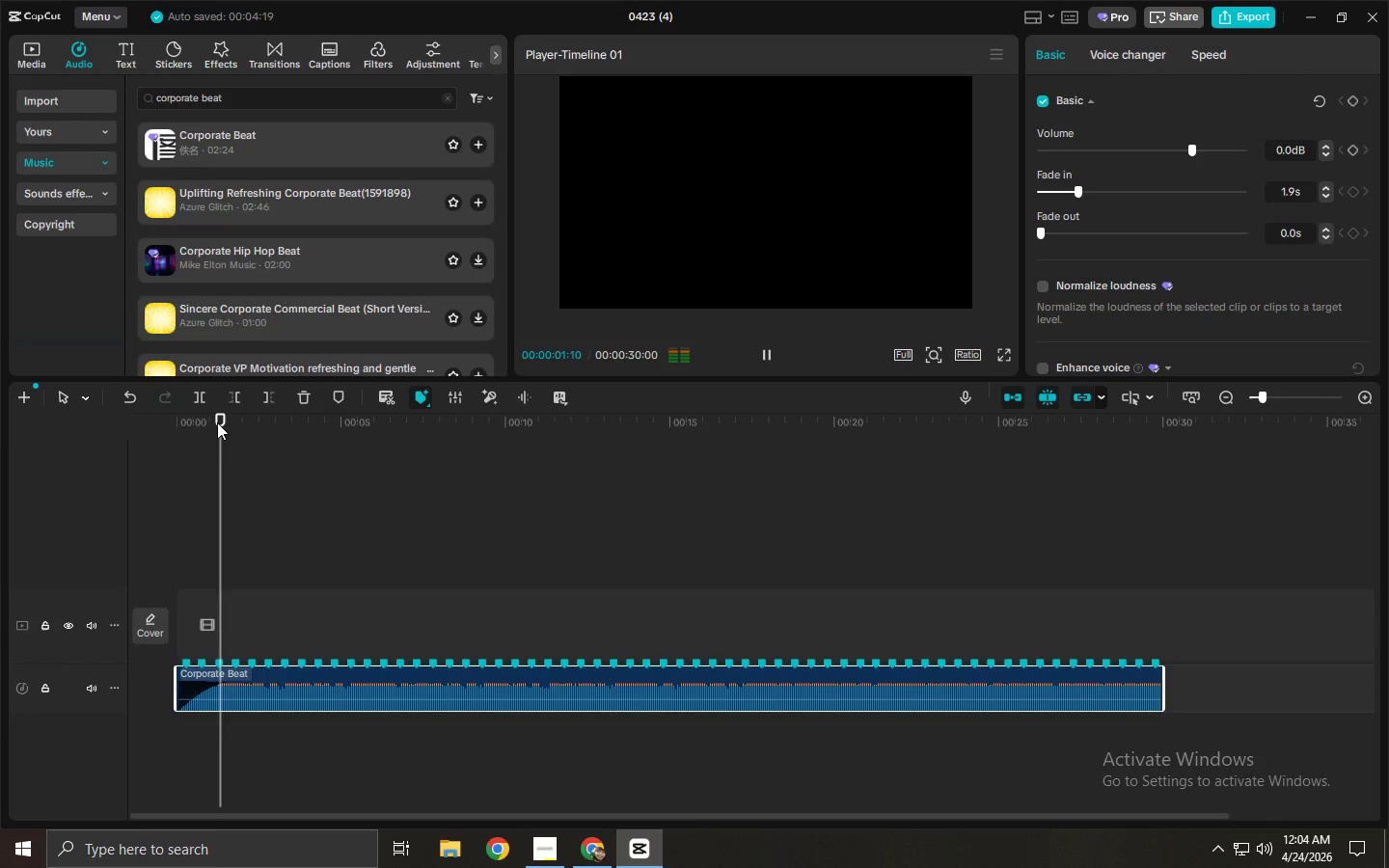 
key(Space)
 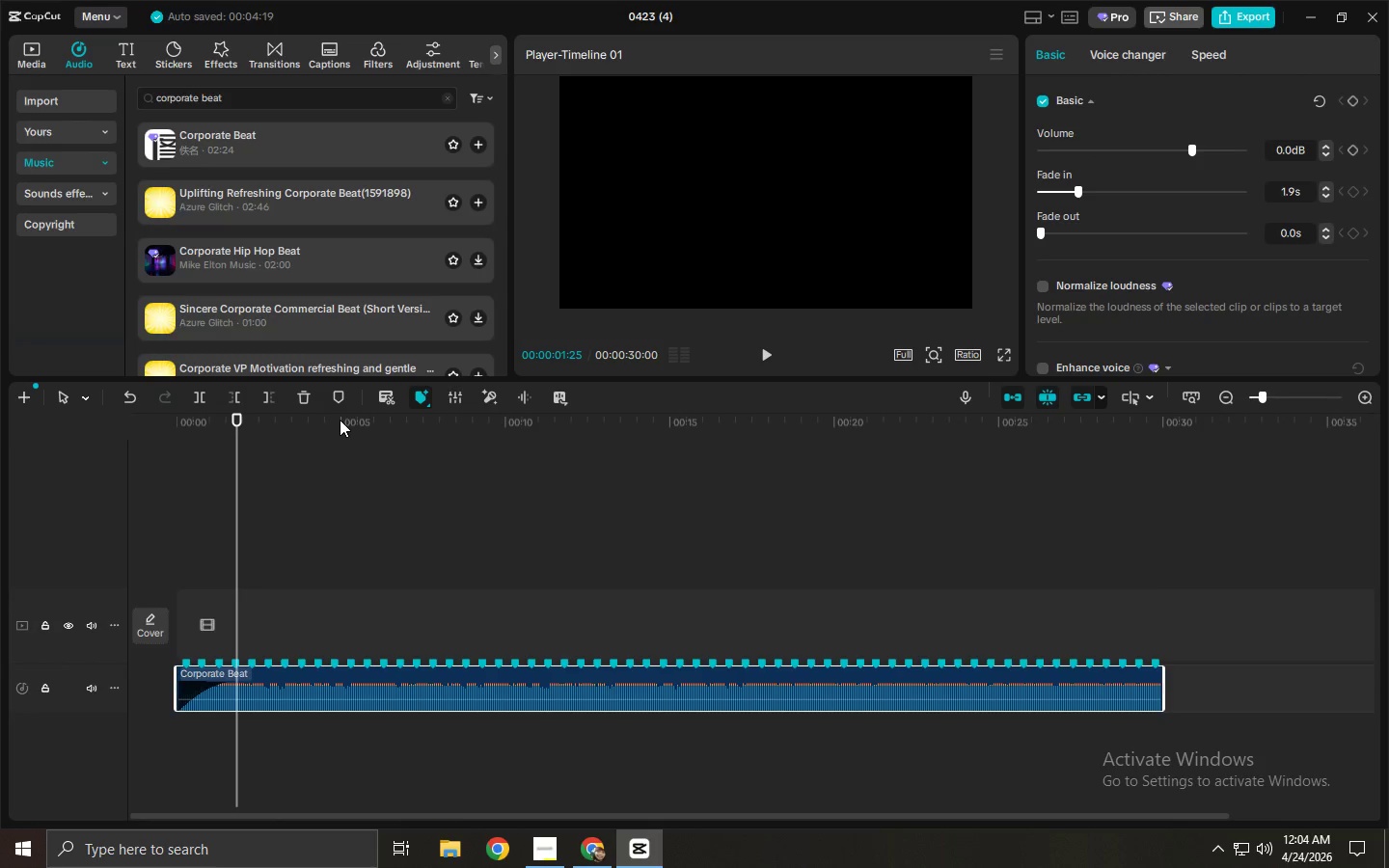 
key(Space)
 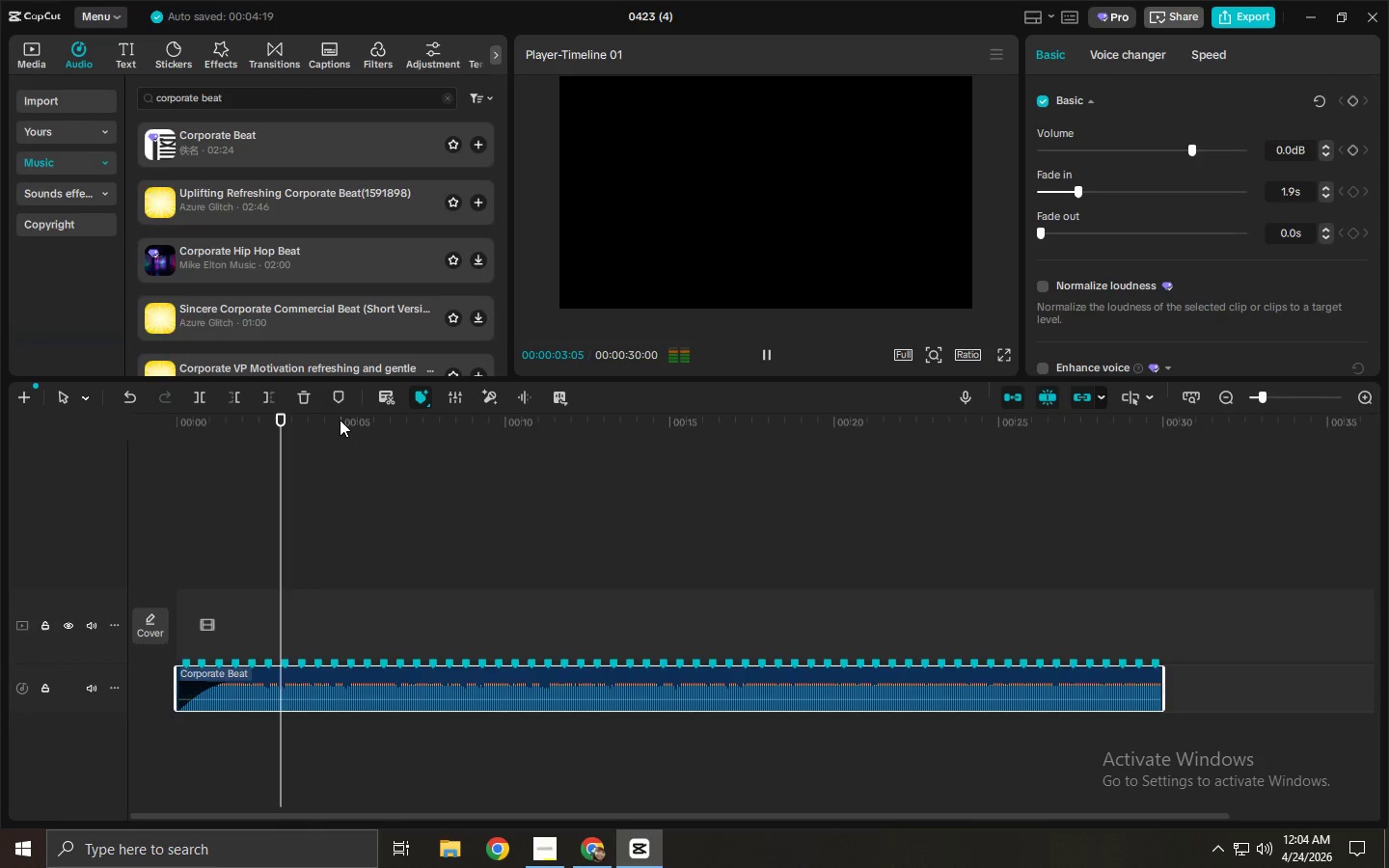 
key(Space)
 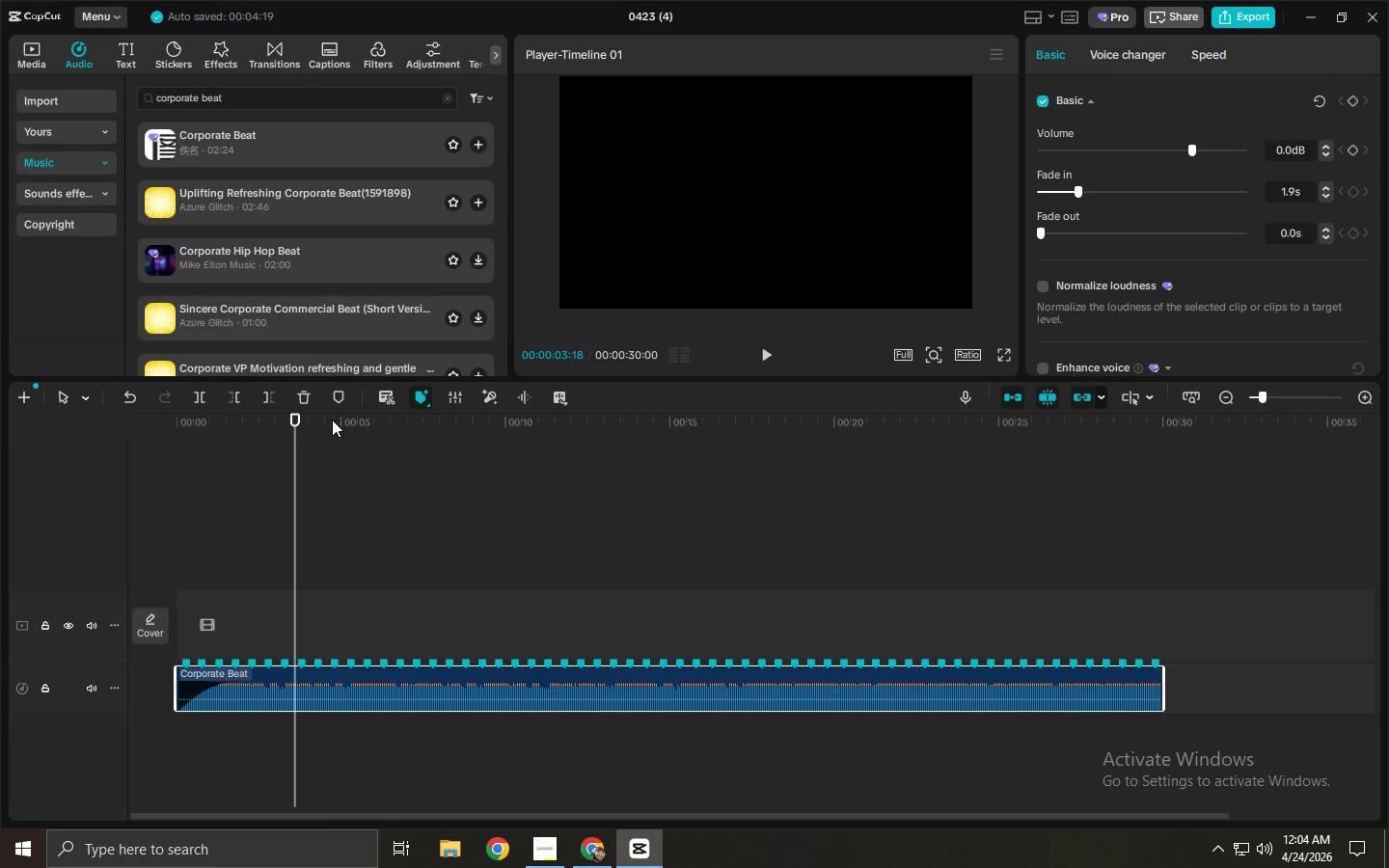 
left_click([26, 51])
 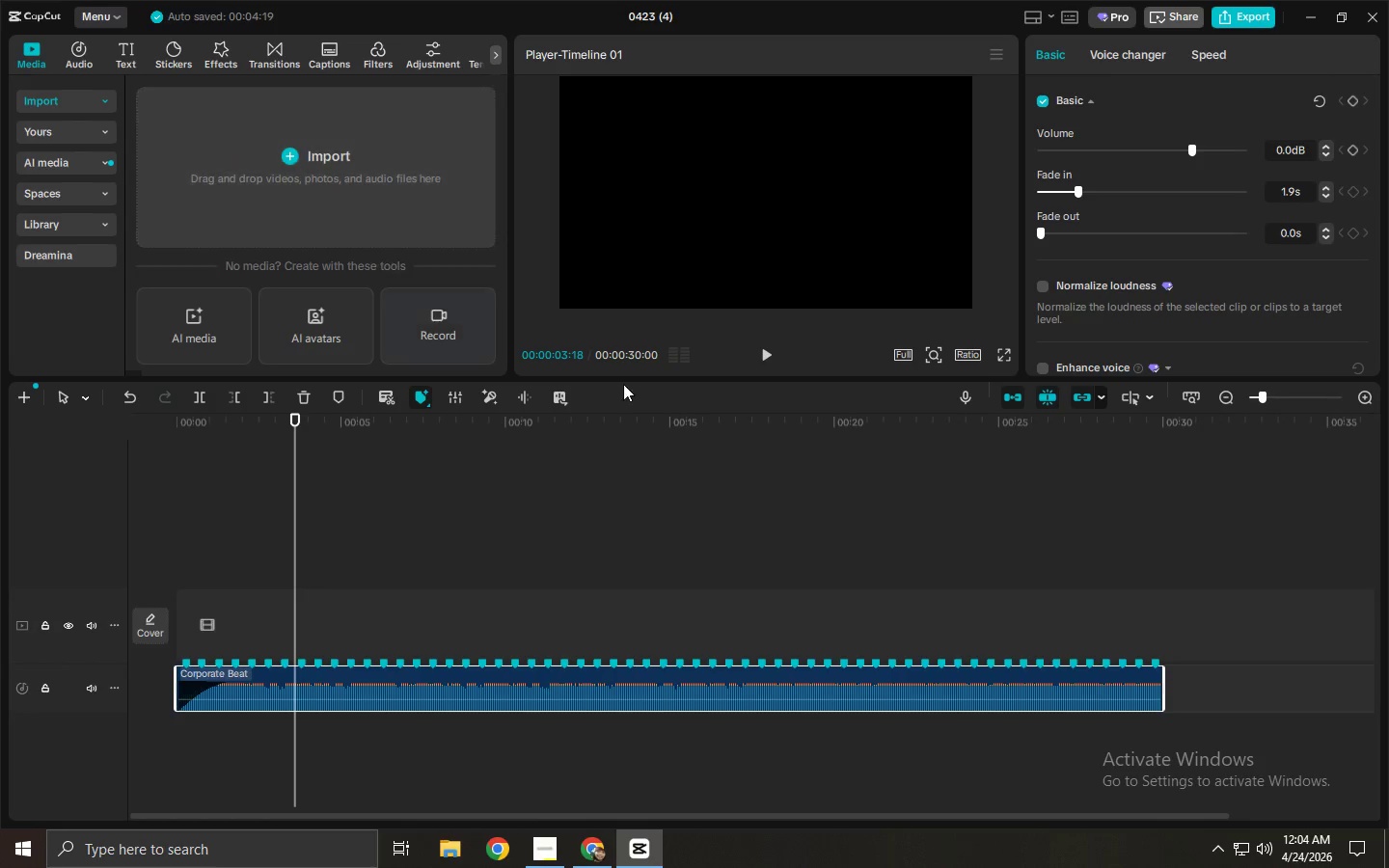 
key(Alt+AltLeft)
 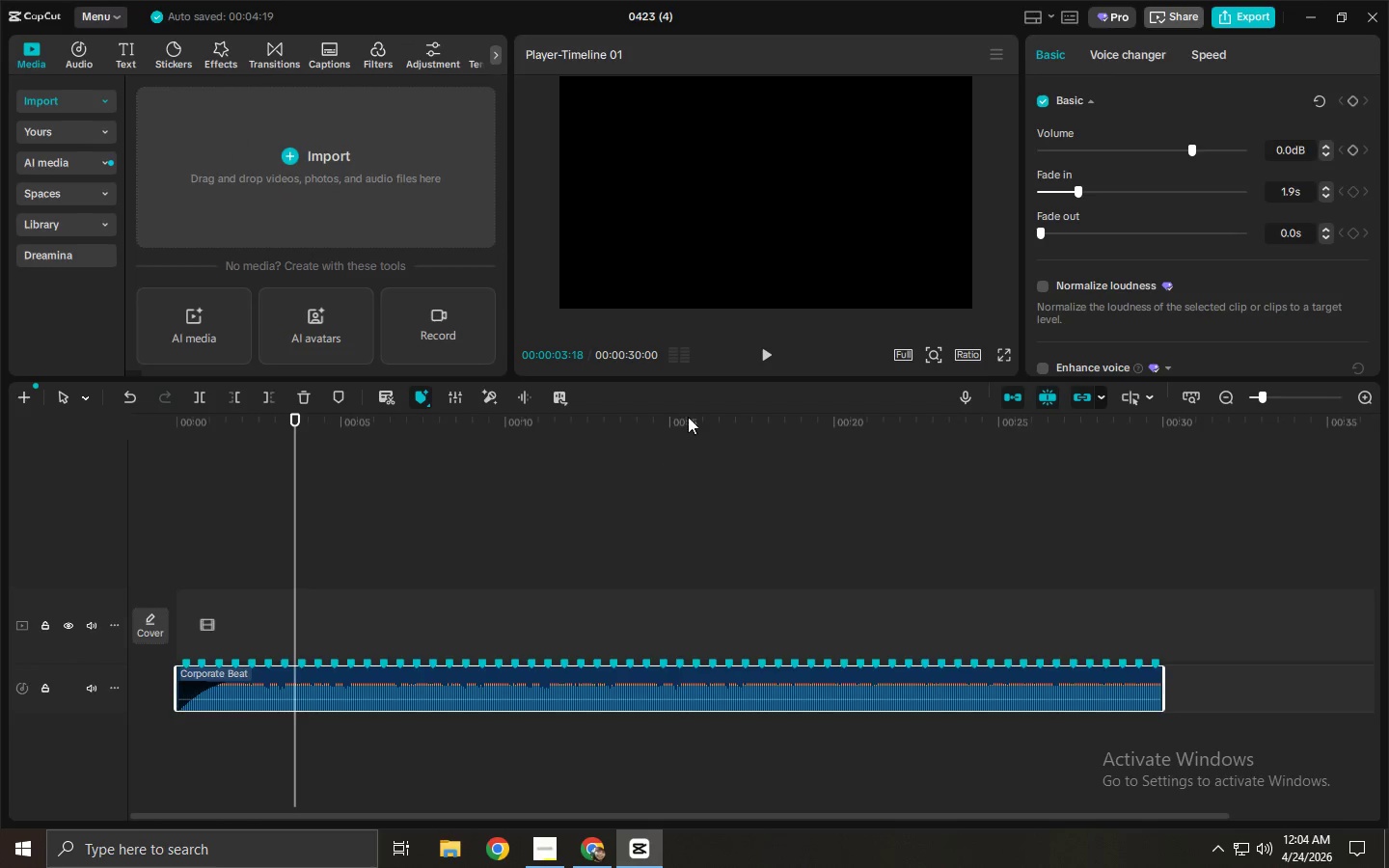 
key(Alt+Tab)